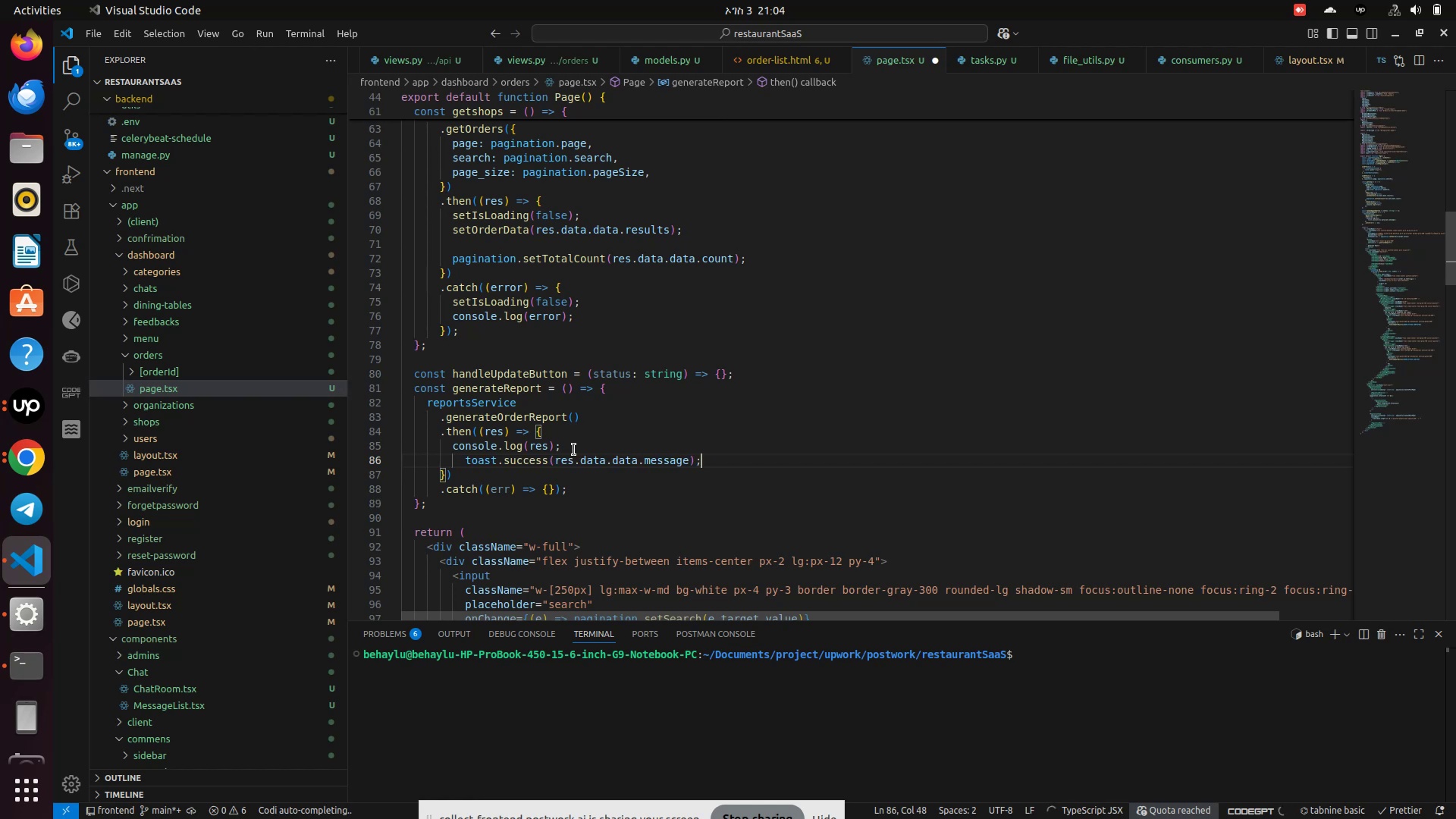 
key(Control+S)
 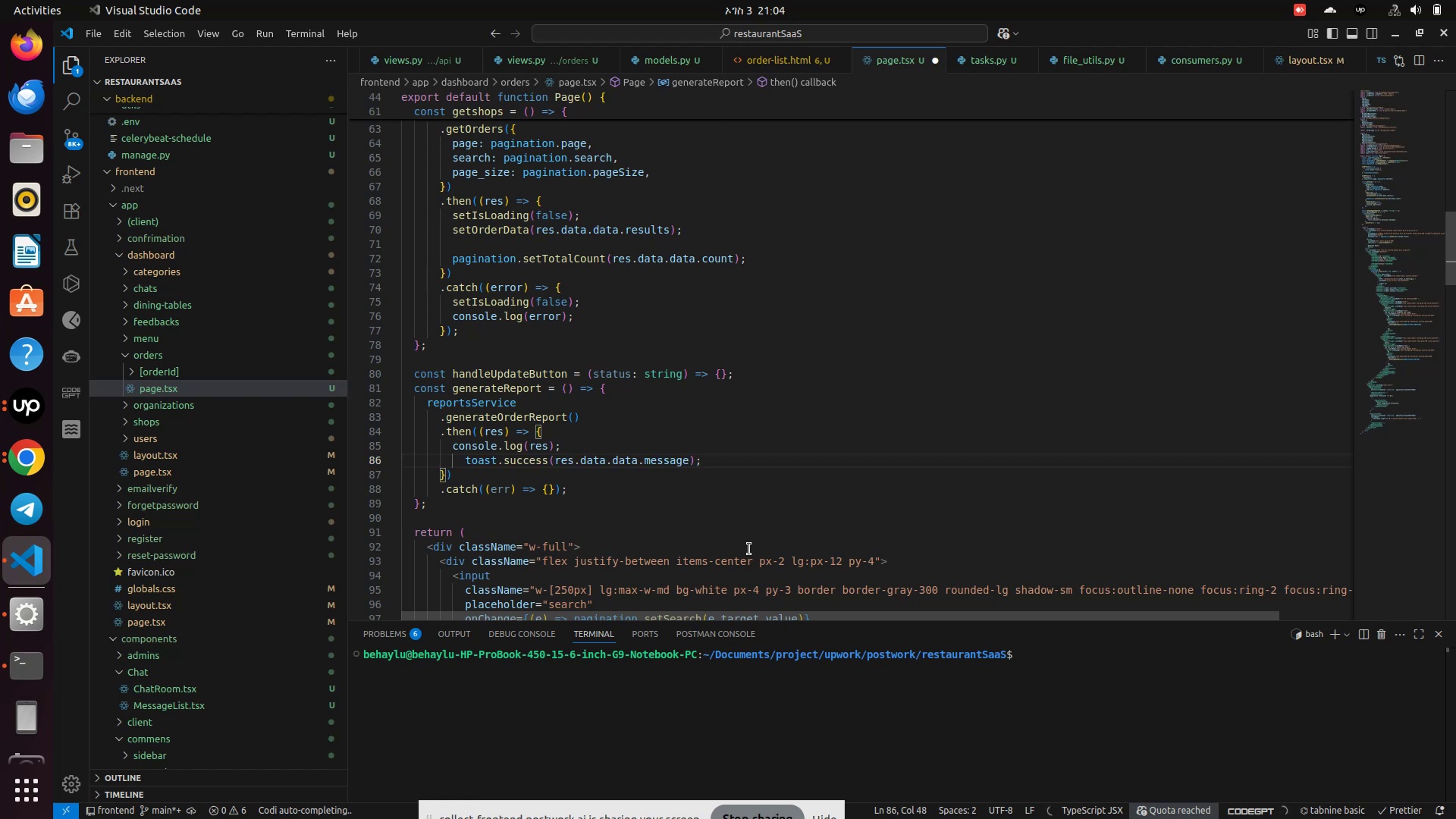 
key(Control+S)
 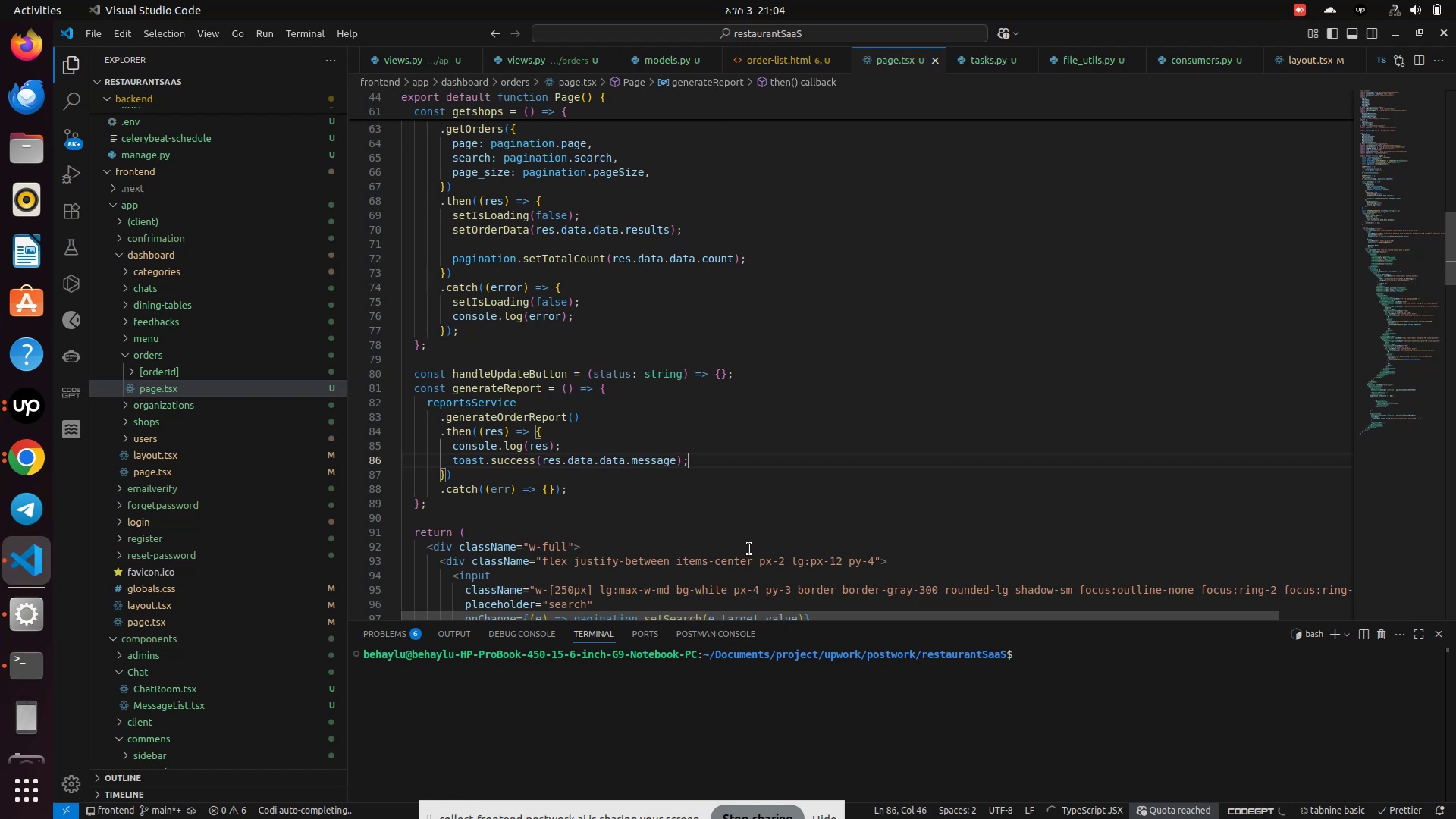 
key(Control+S)
 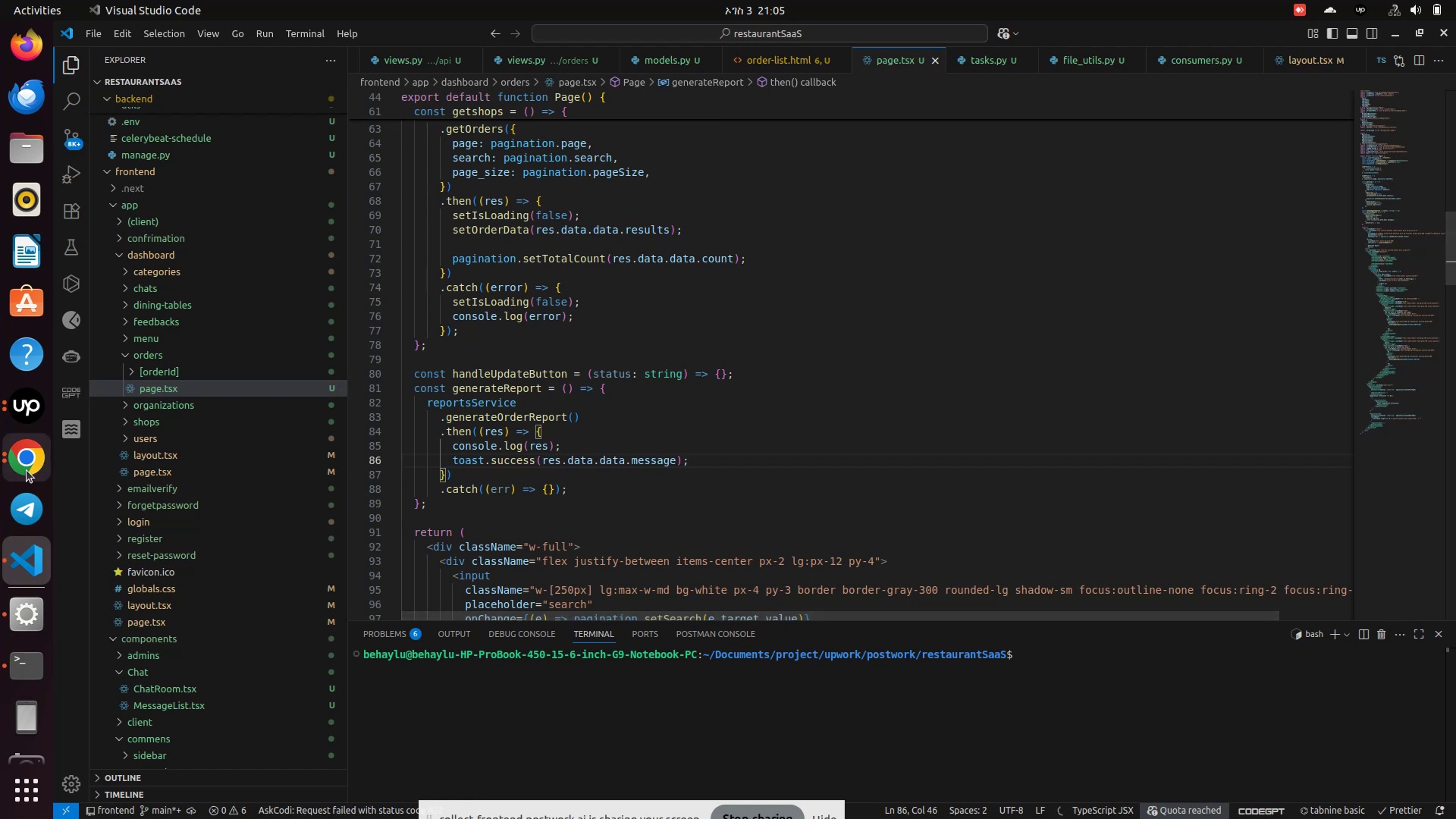 
left_click([32, 466])
 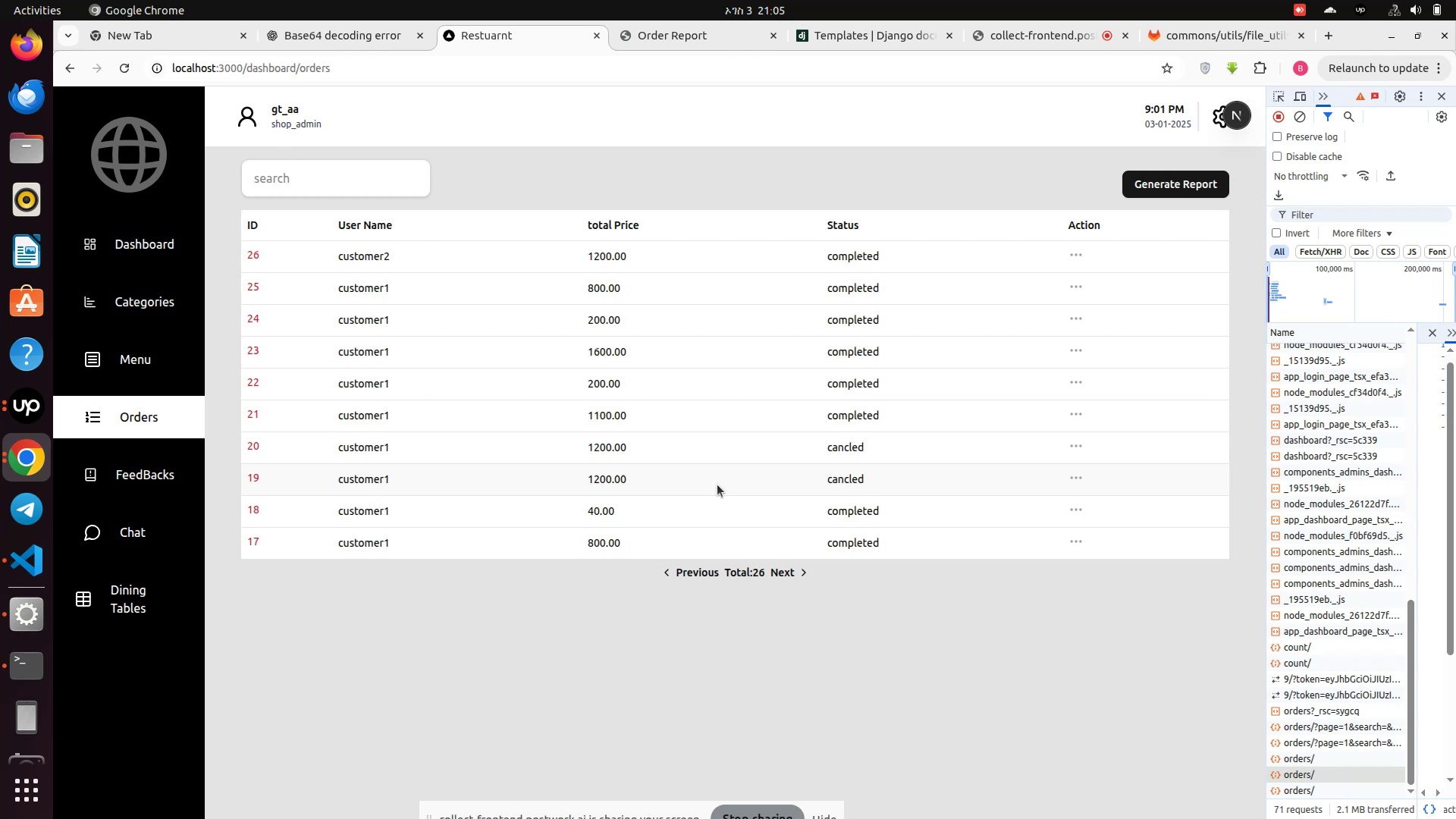 
wait(11.22)
 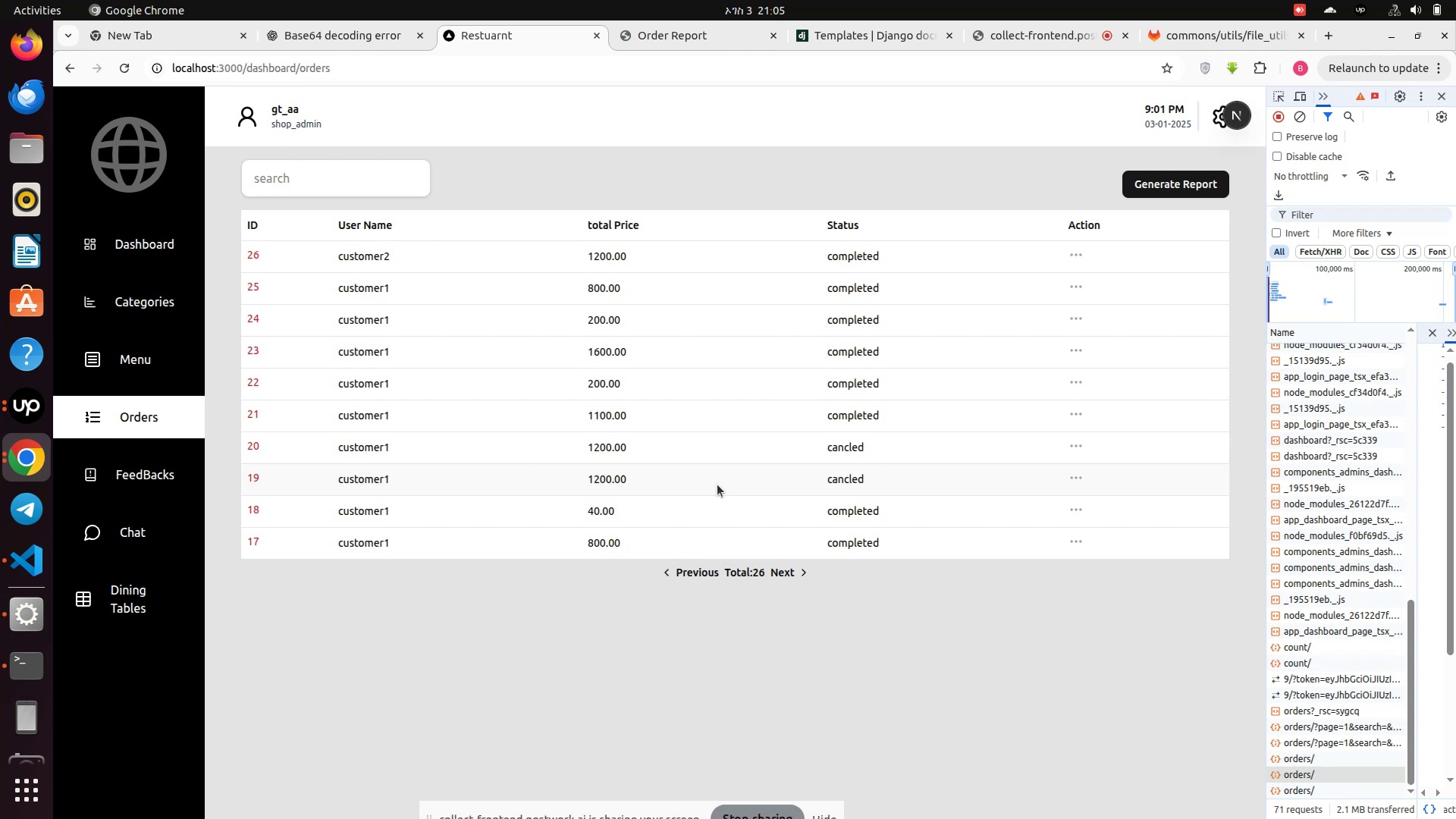 
left_click([1163, 183])
 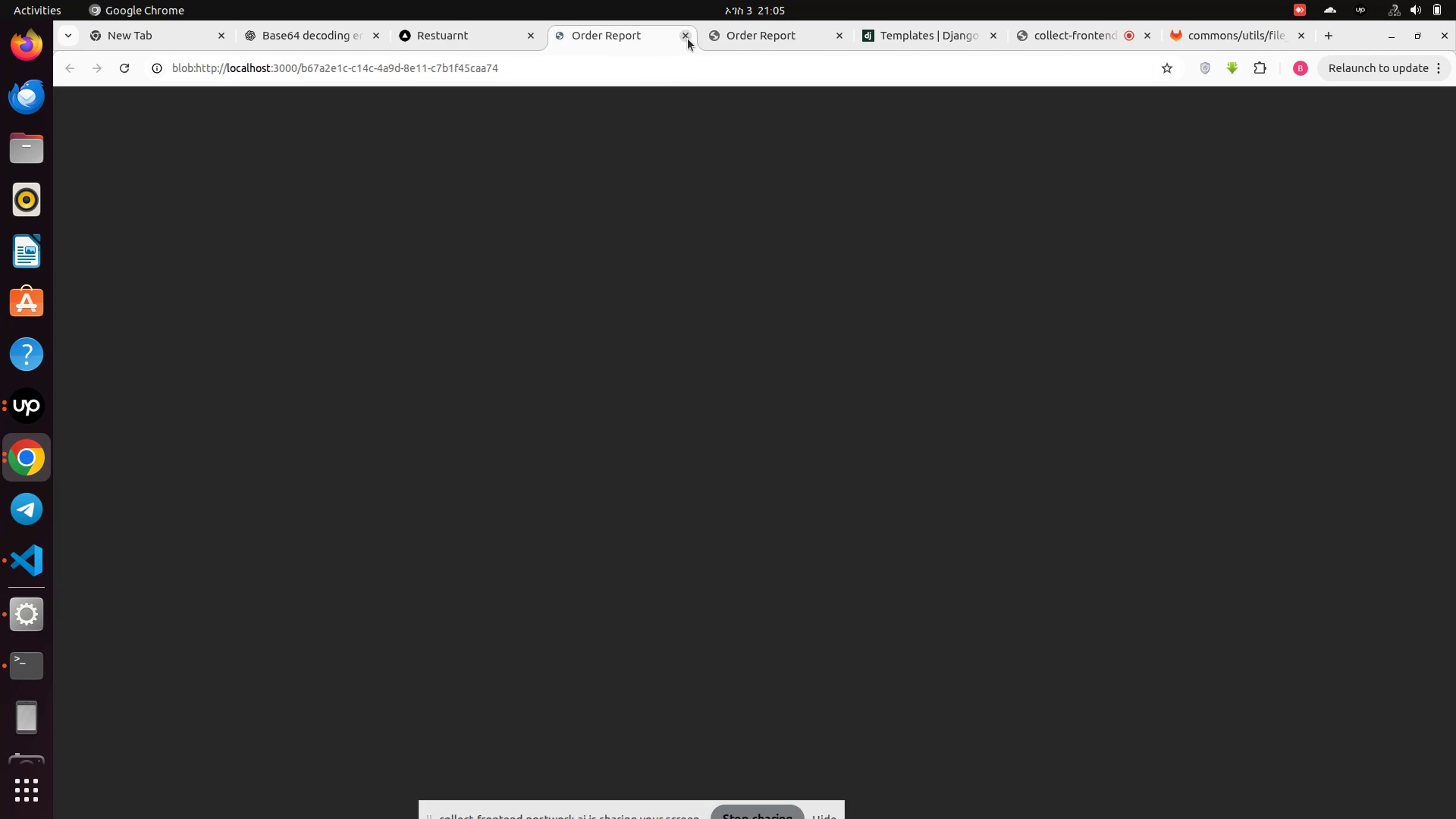 
wait(5.06)
 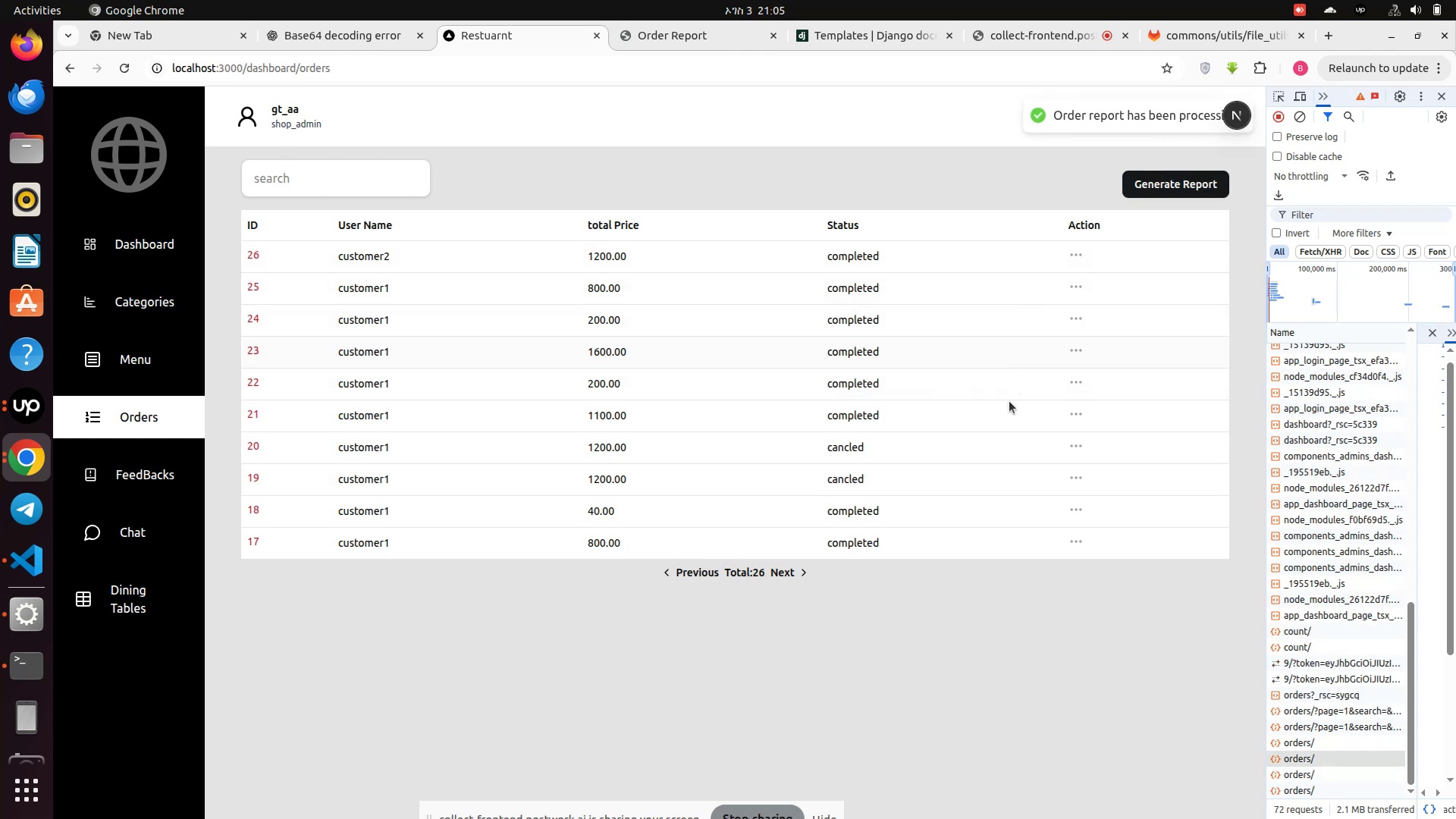 
left_click([687, 30])
 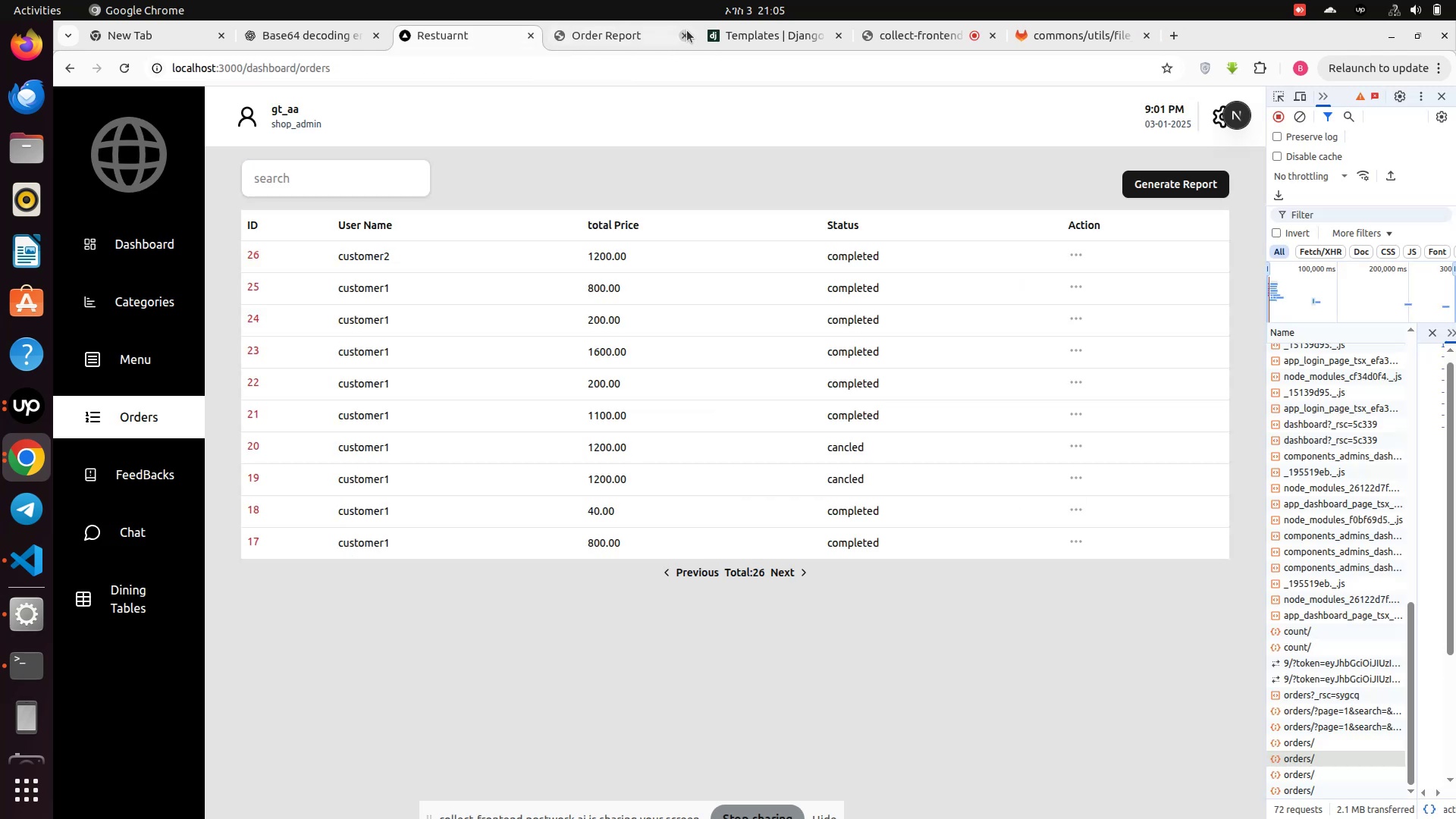 
left_click([687, 30])
 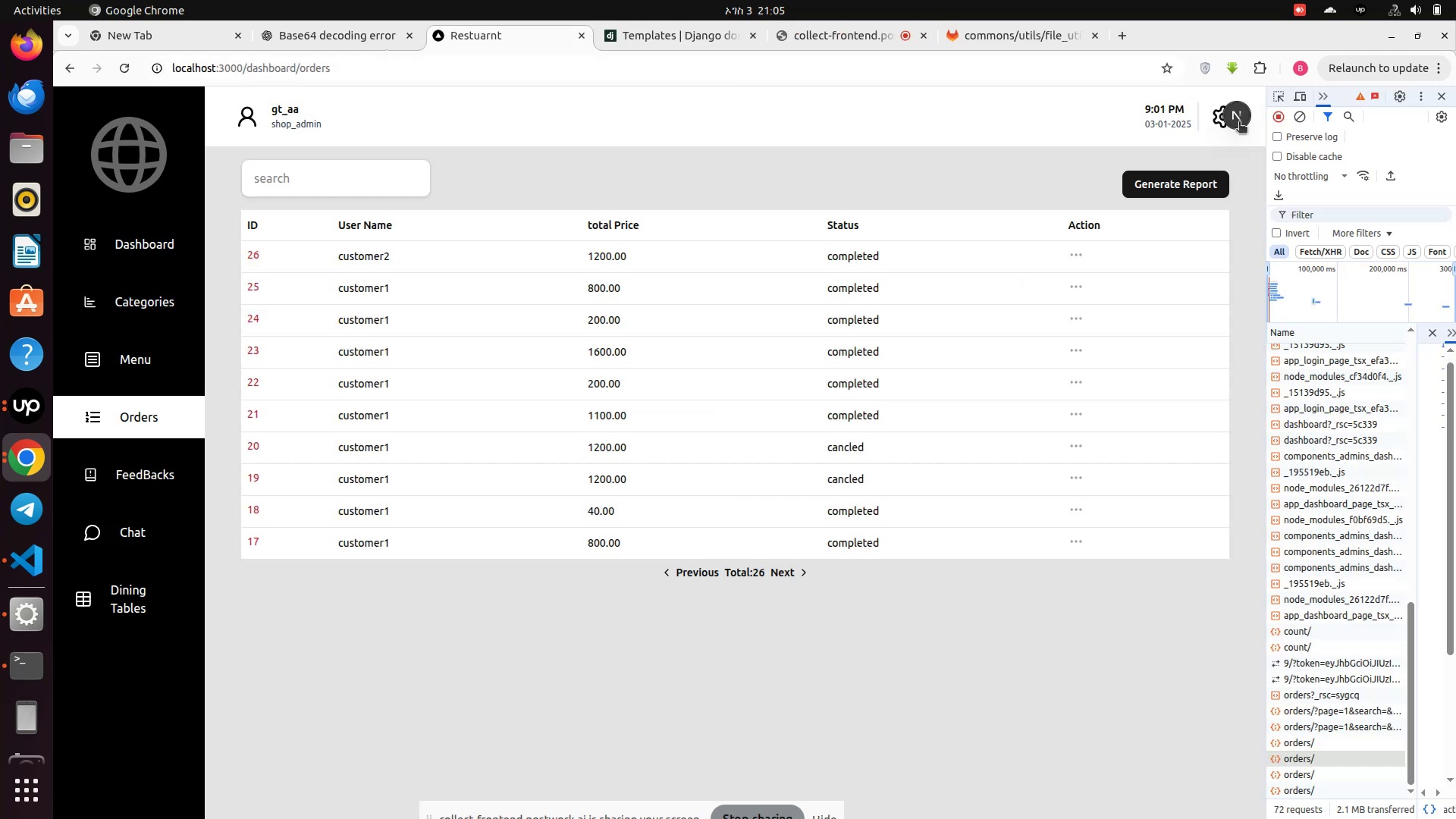 
left_click_drag(start_coordinate=[1239, 115], to_coordinate=[1247, 818])
 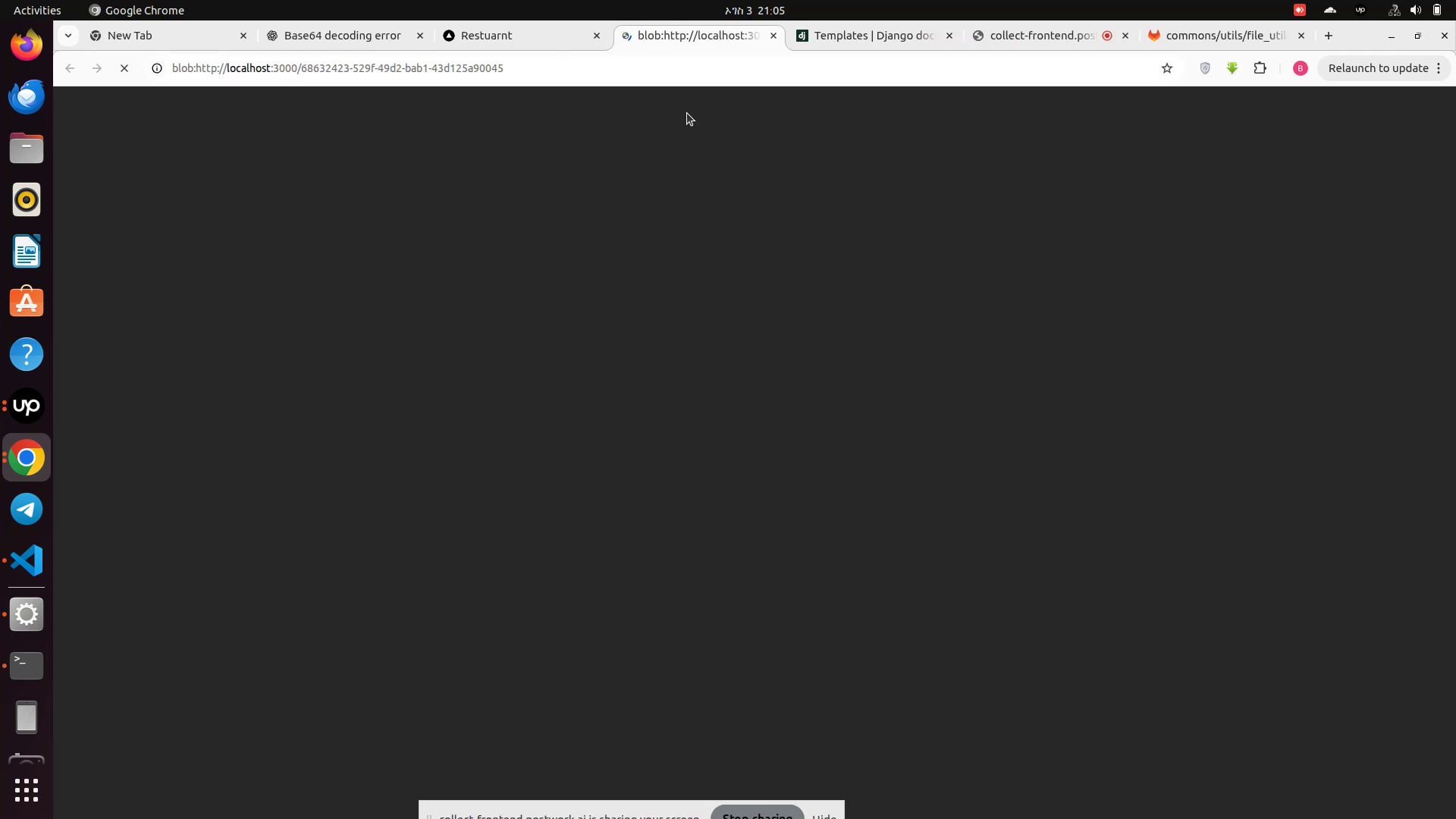 
wait(6.53)
 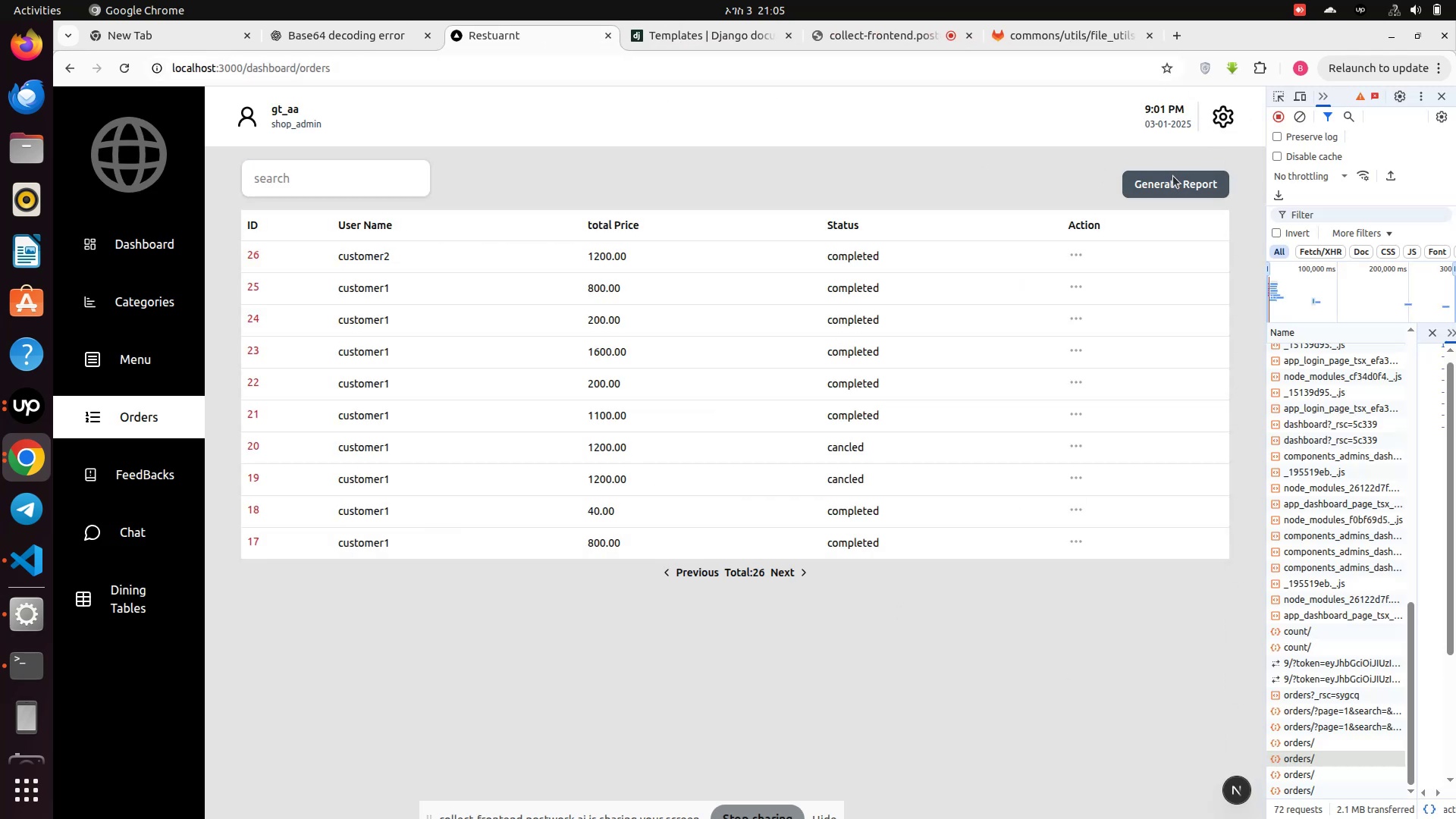 
scroll: coordinate [712, 283], scroll_direction: down, amount: 4.0
 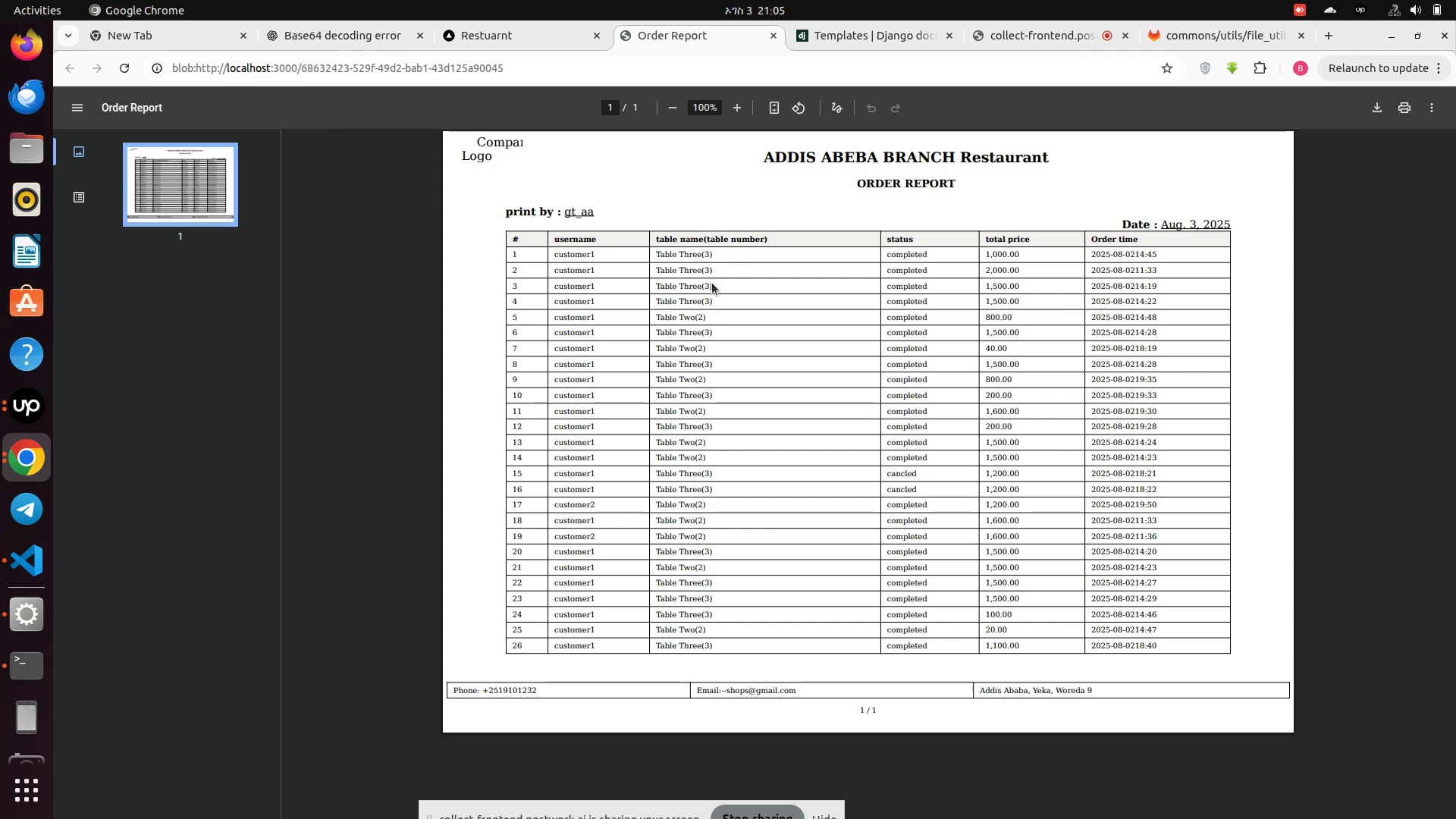 
wait(5.41)
 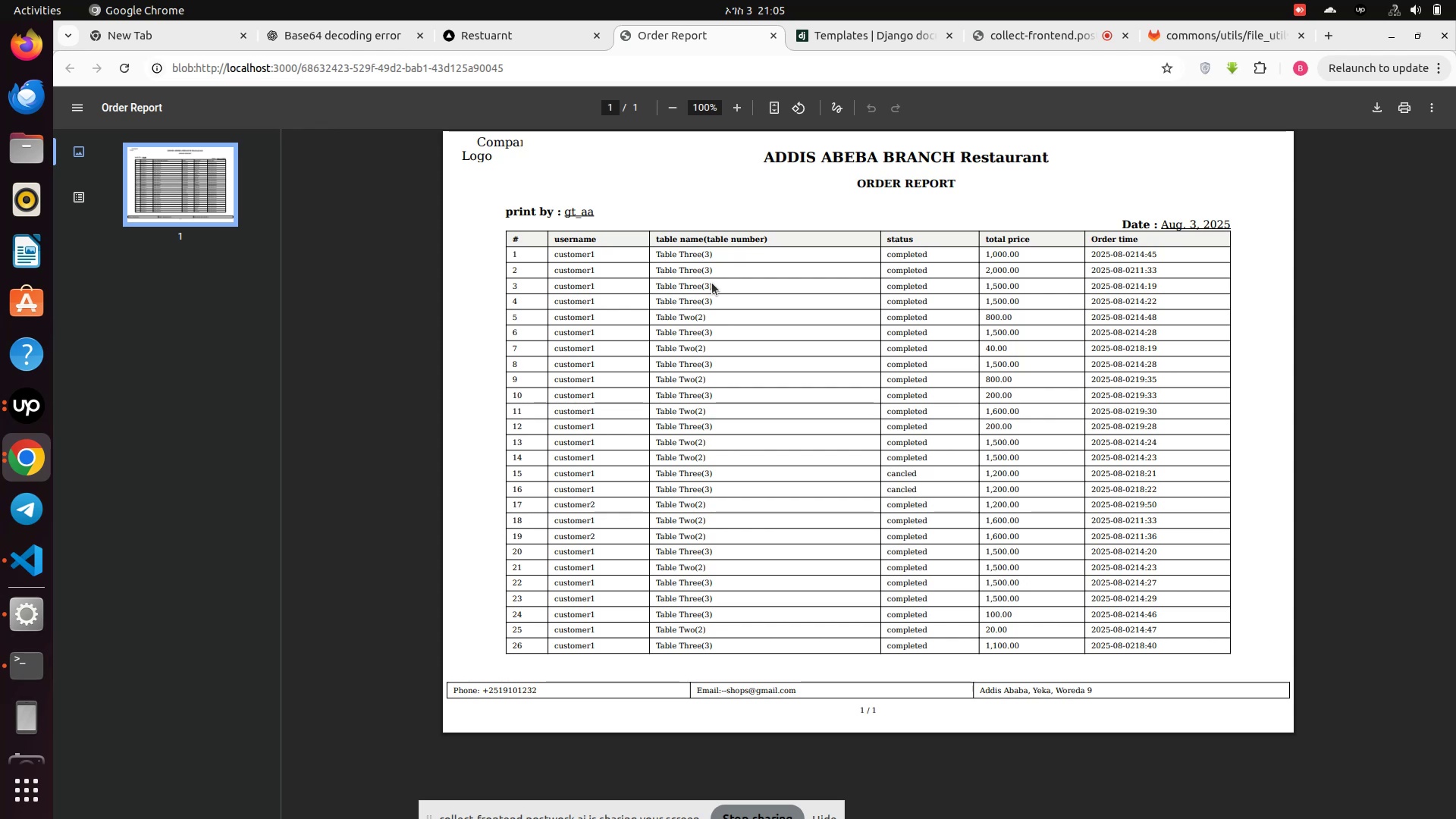 
left_click([775, 30])
 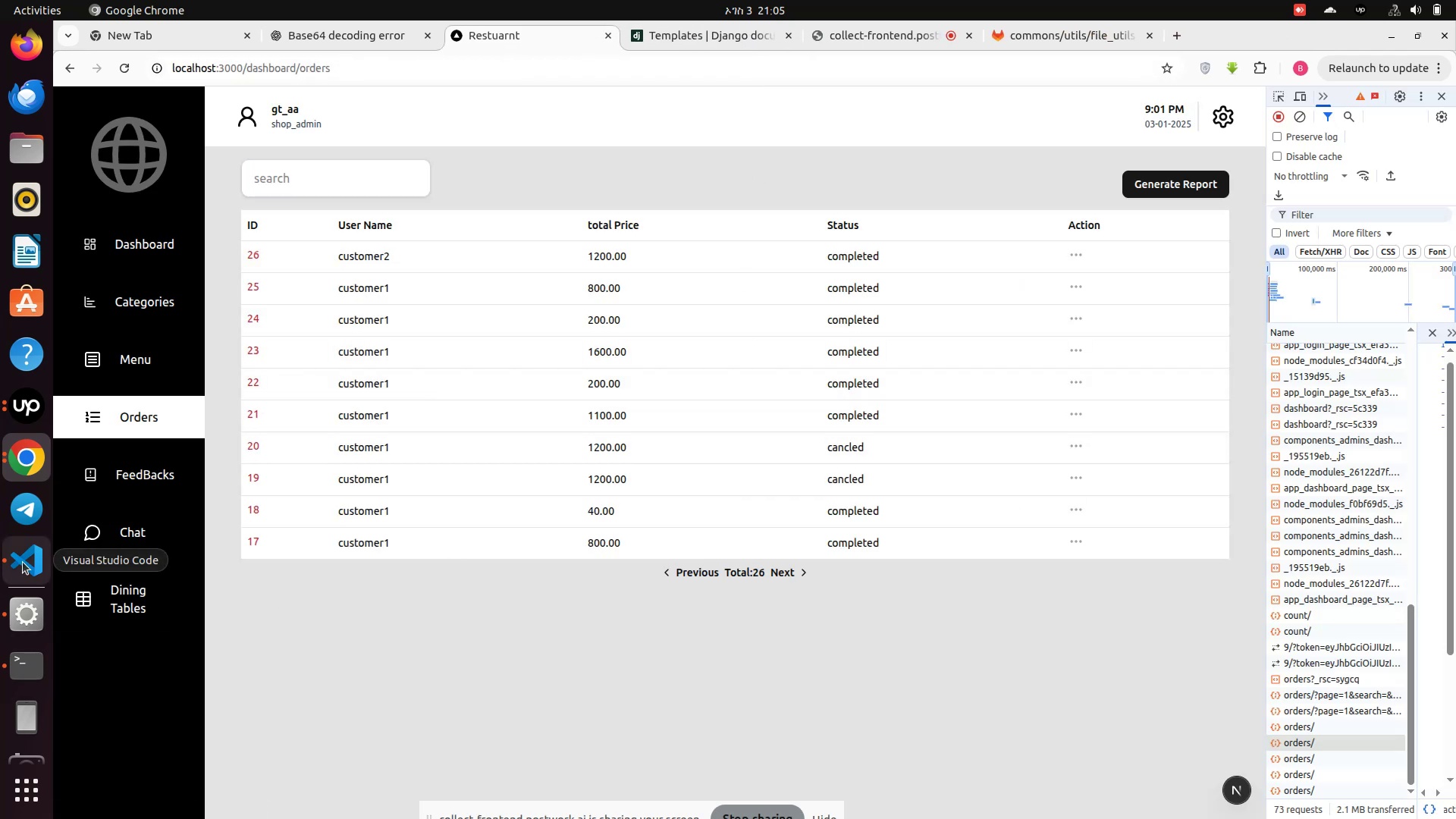 
wait(5.54)
 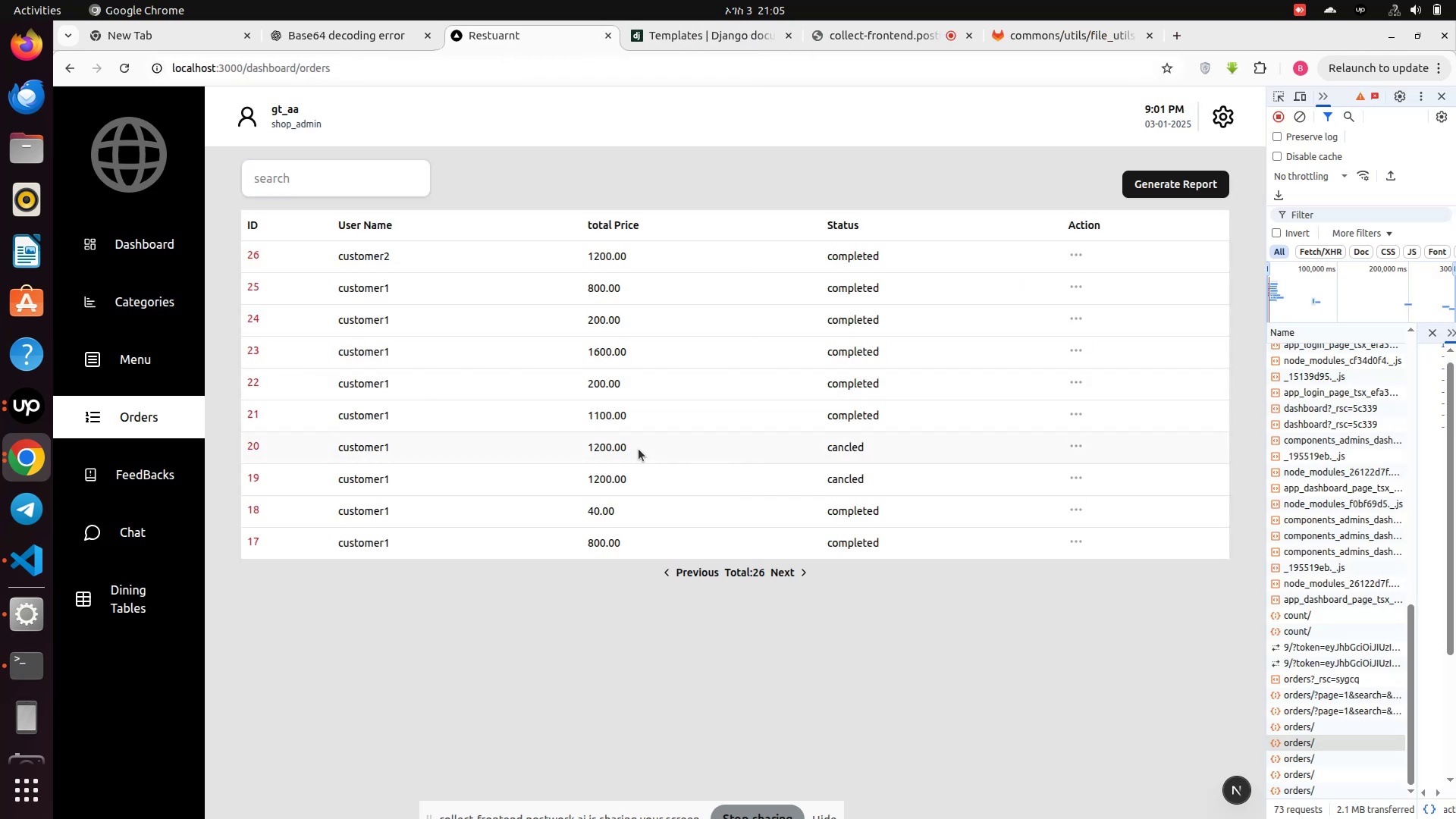 
left_click([322, 38])
 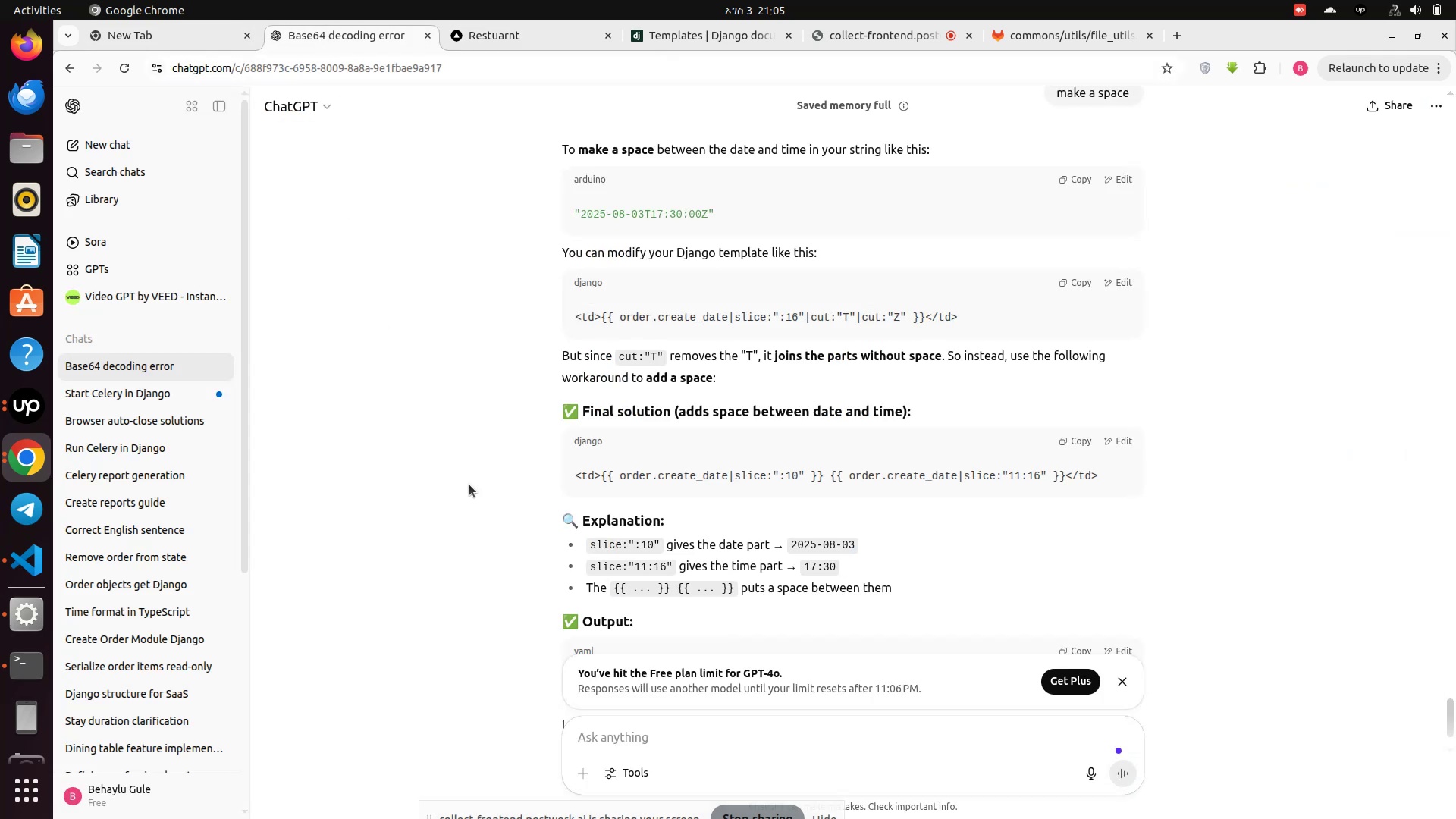 
scroll: coordinate [636, 763], scroll_direction: down, amount: 7.0
 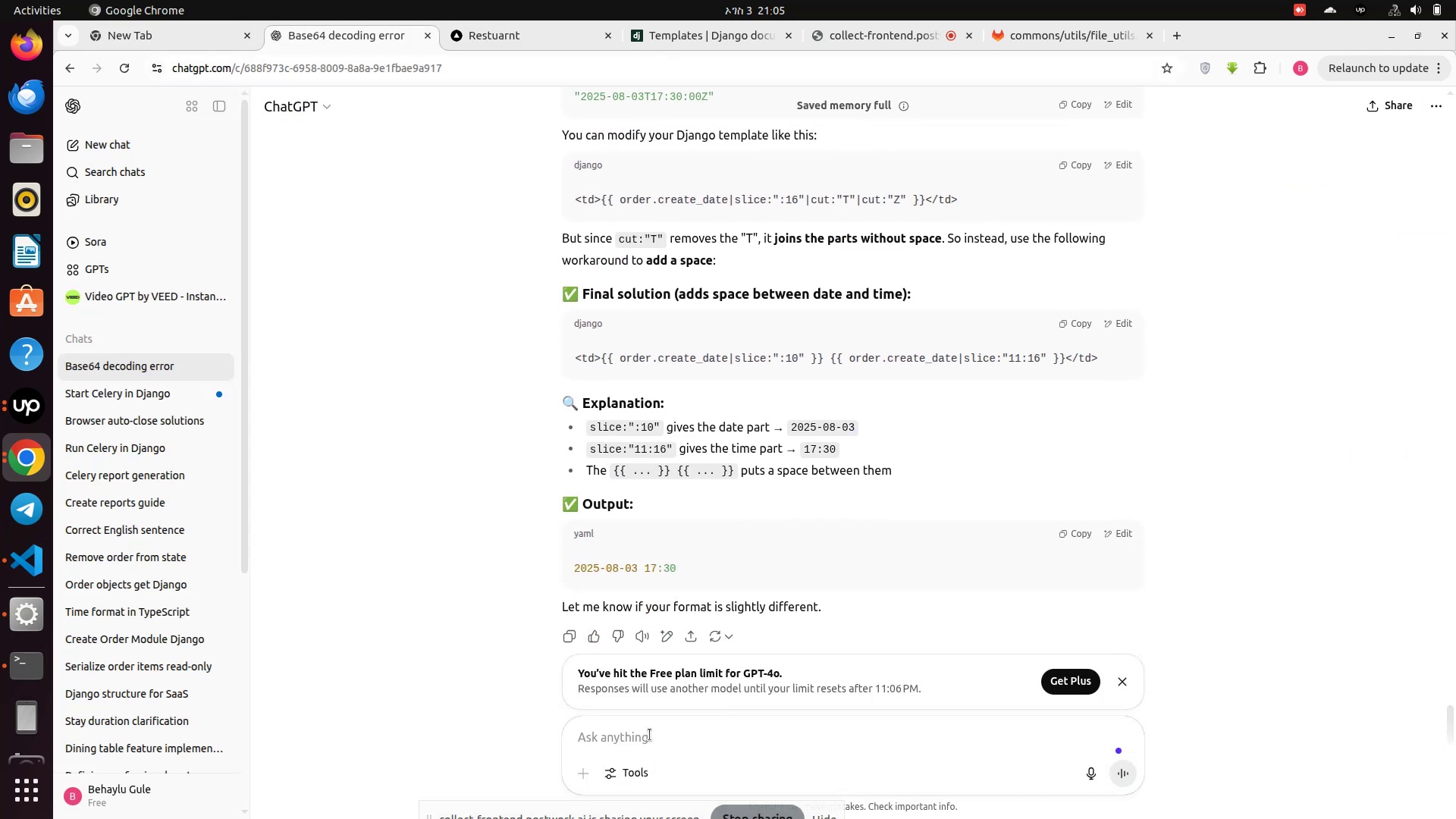 
left_click([650, 735])
 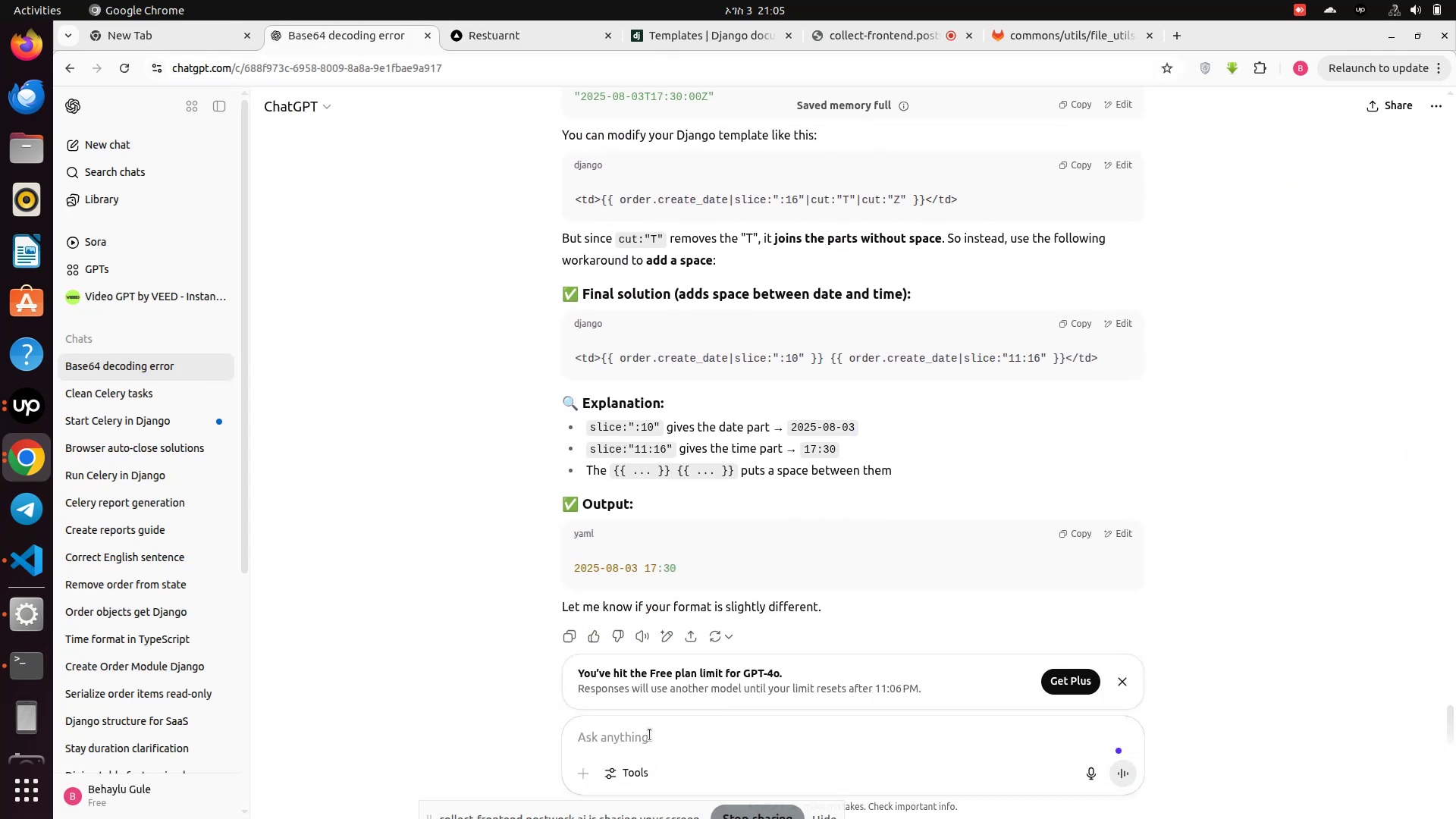 
type(flet)
key(Backspace)
key(Backspace)
key(Backspace)
key(Backspace)
 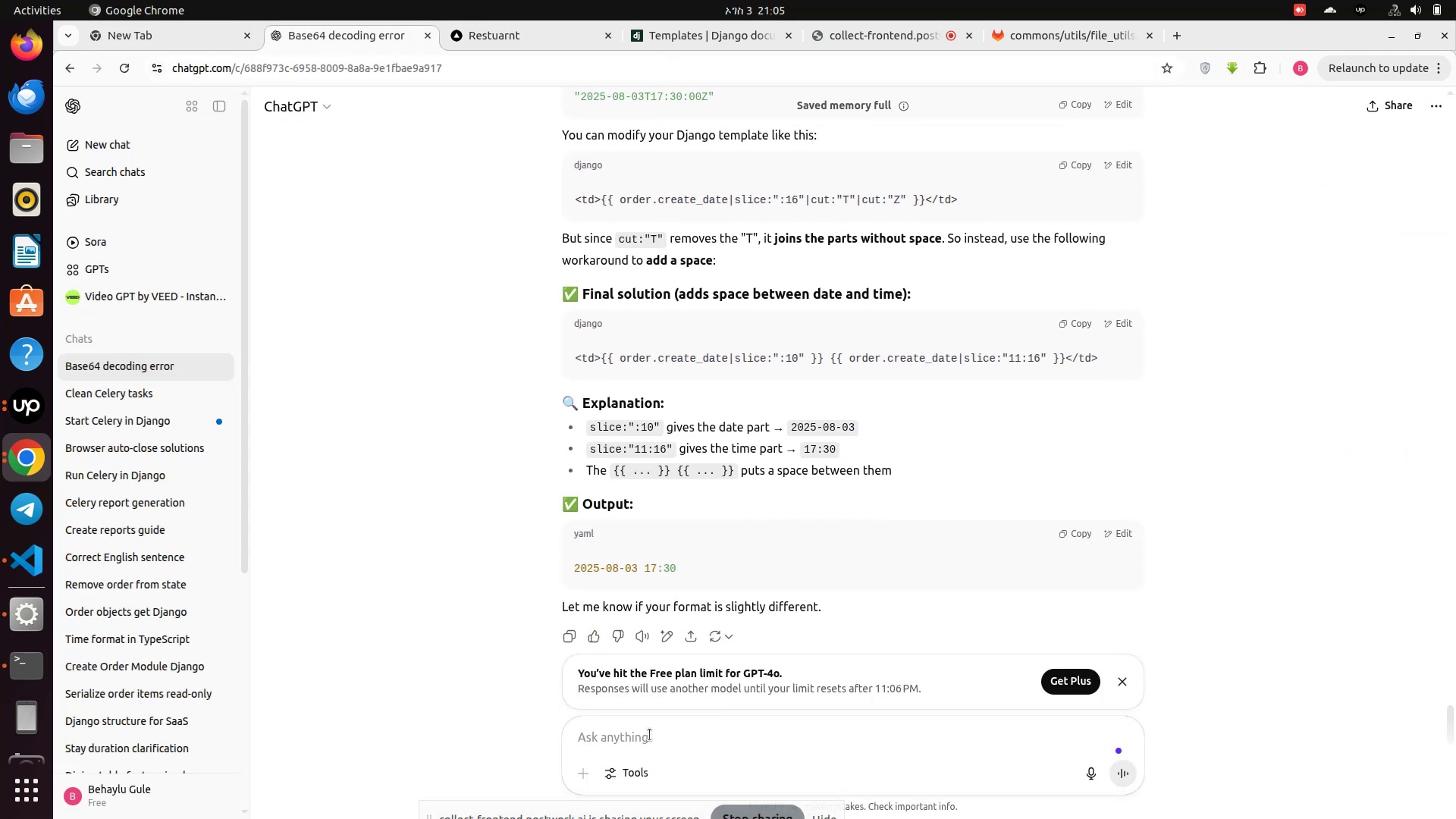 
type(base)
key(Backspace)
key(Backspace)
key(Backspace)
key(Backspace)
type(best practiv)
key(Backspace)
 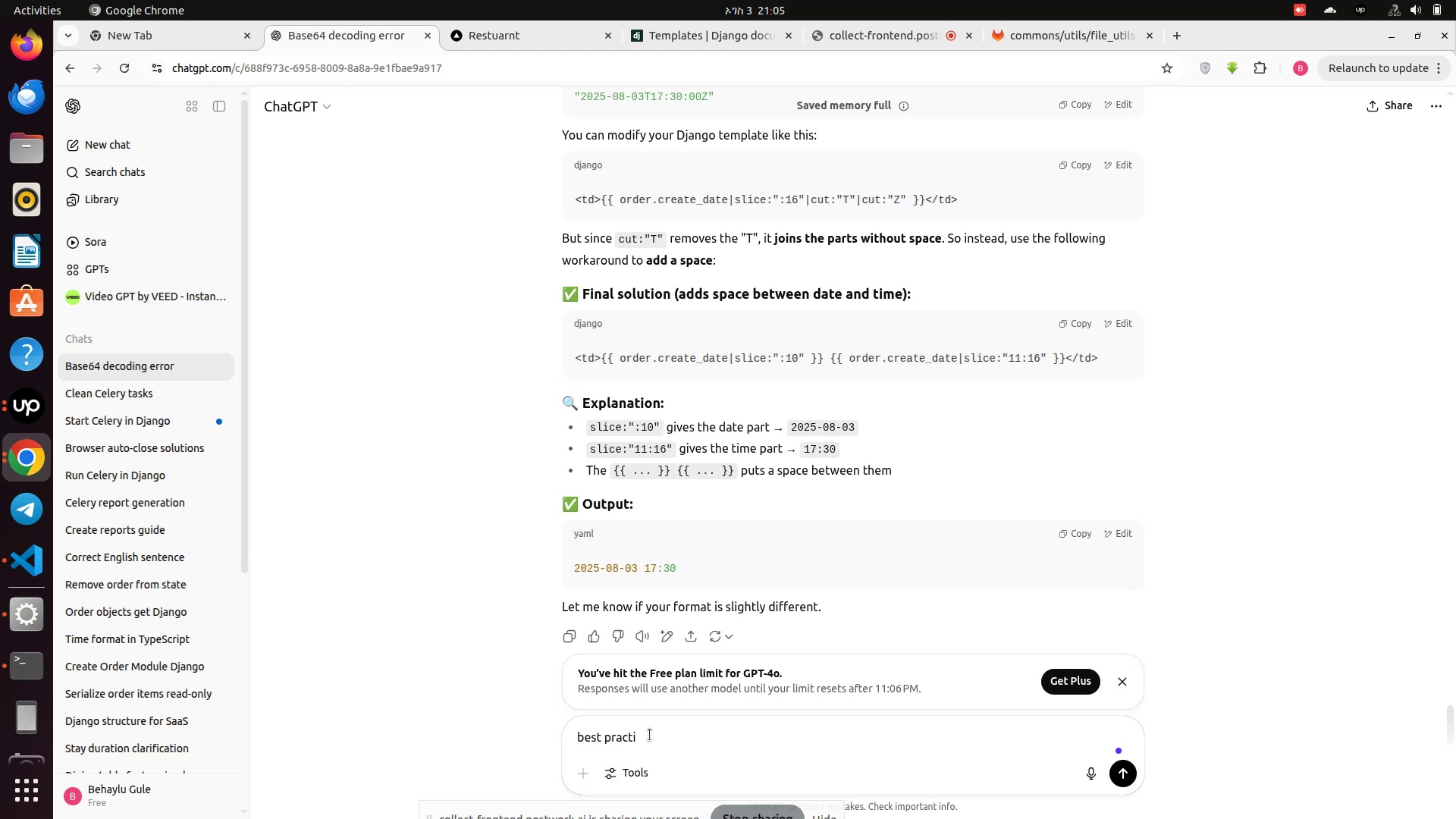 
type(ce for filtering )
 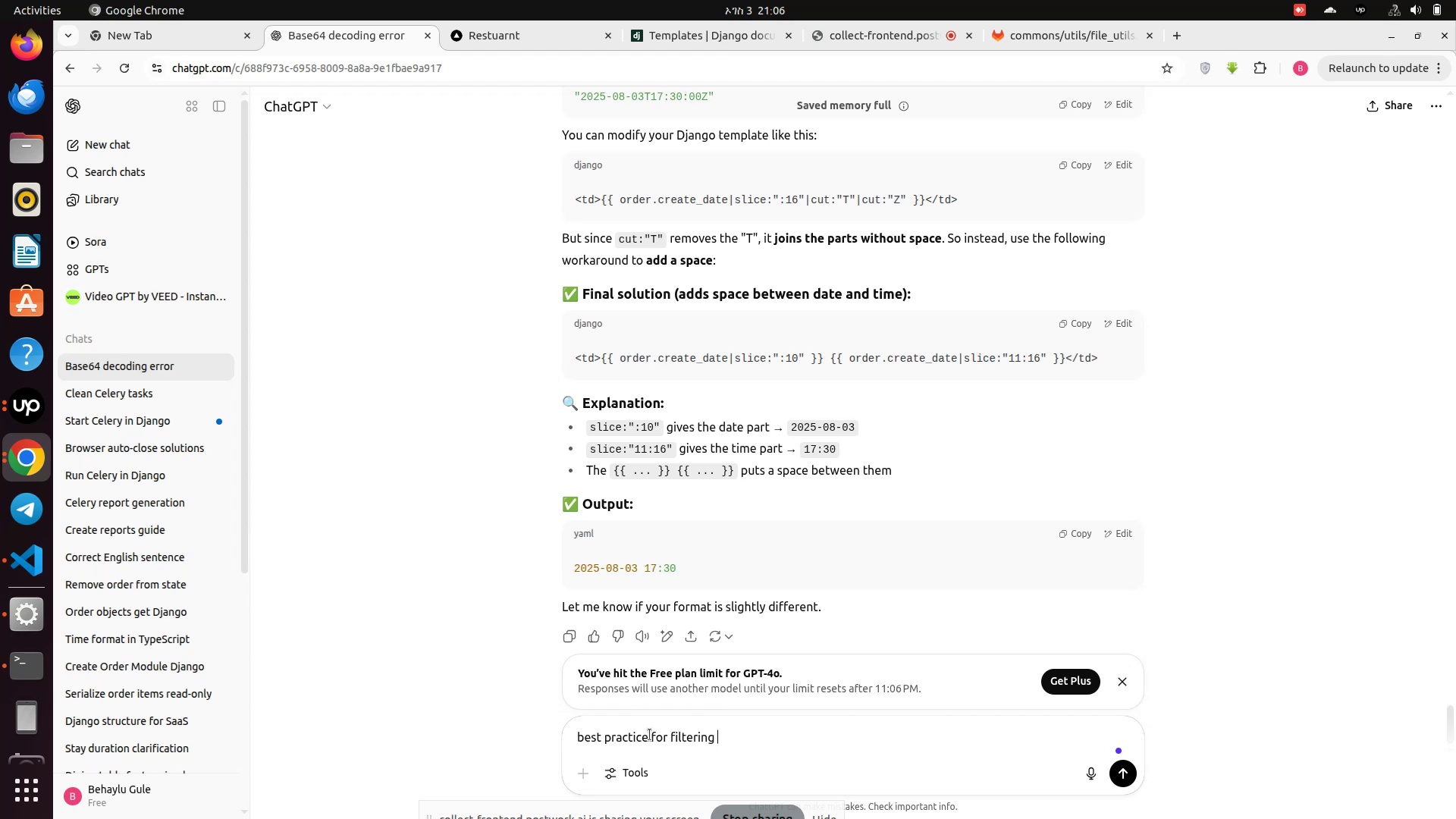 
key(Enter)
 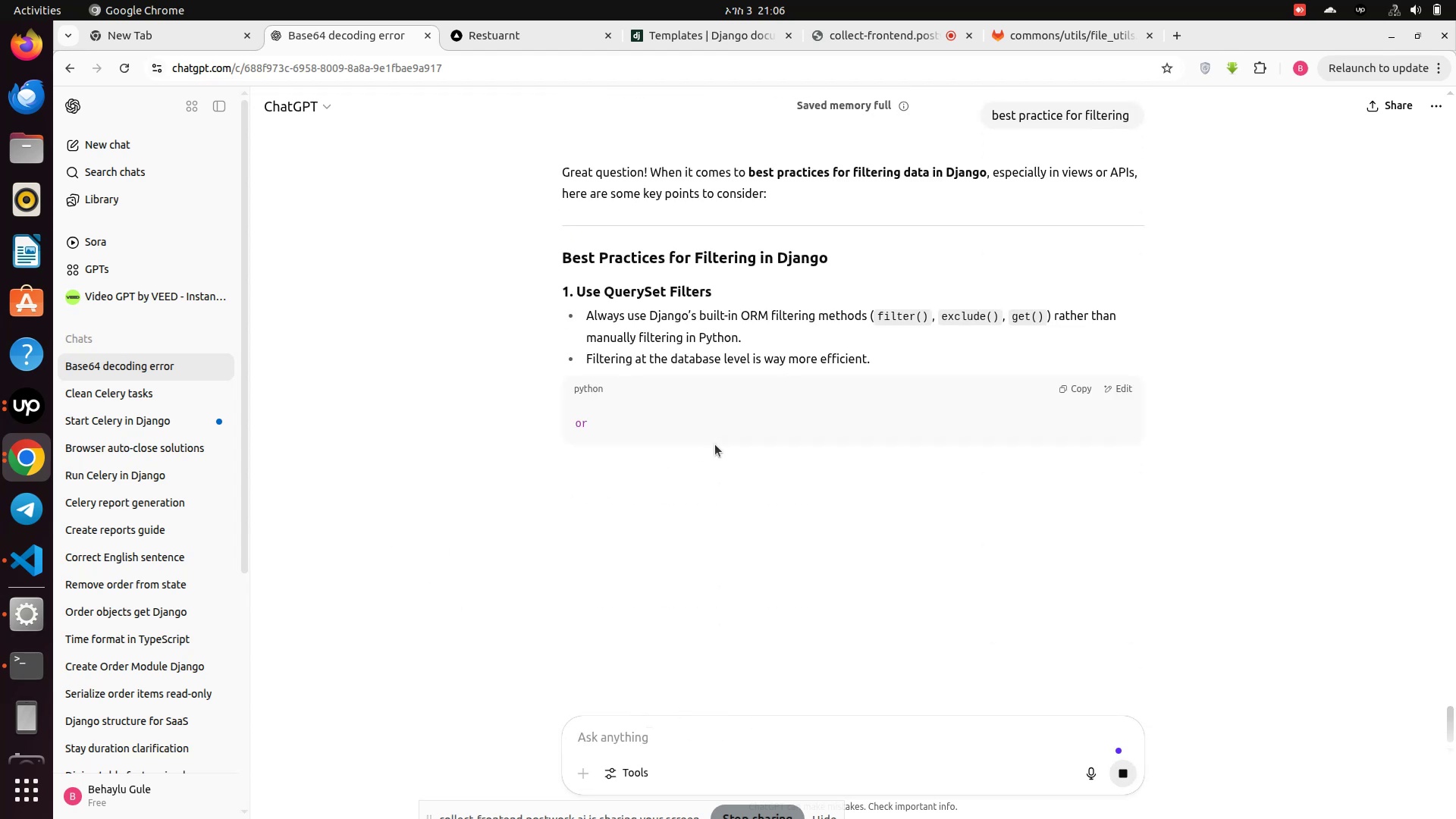 
scroll: coordinate [657, 710], scroll_direction: down, amount: 17.0
 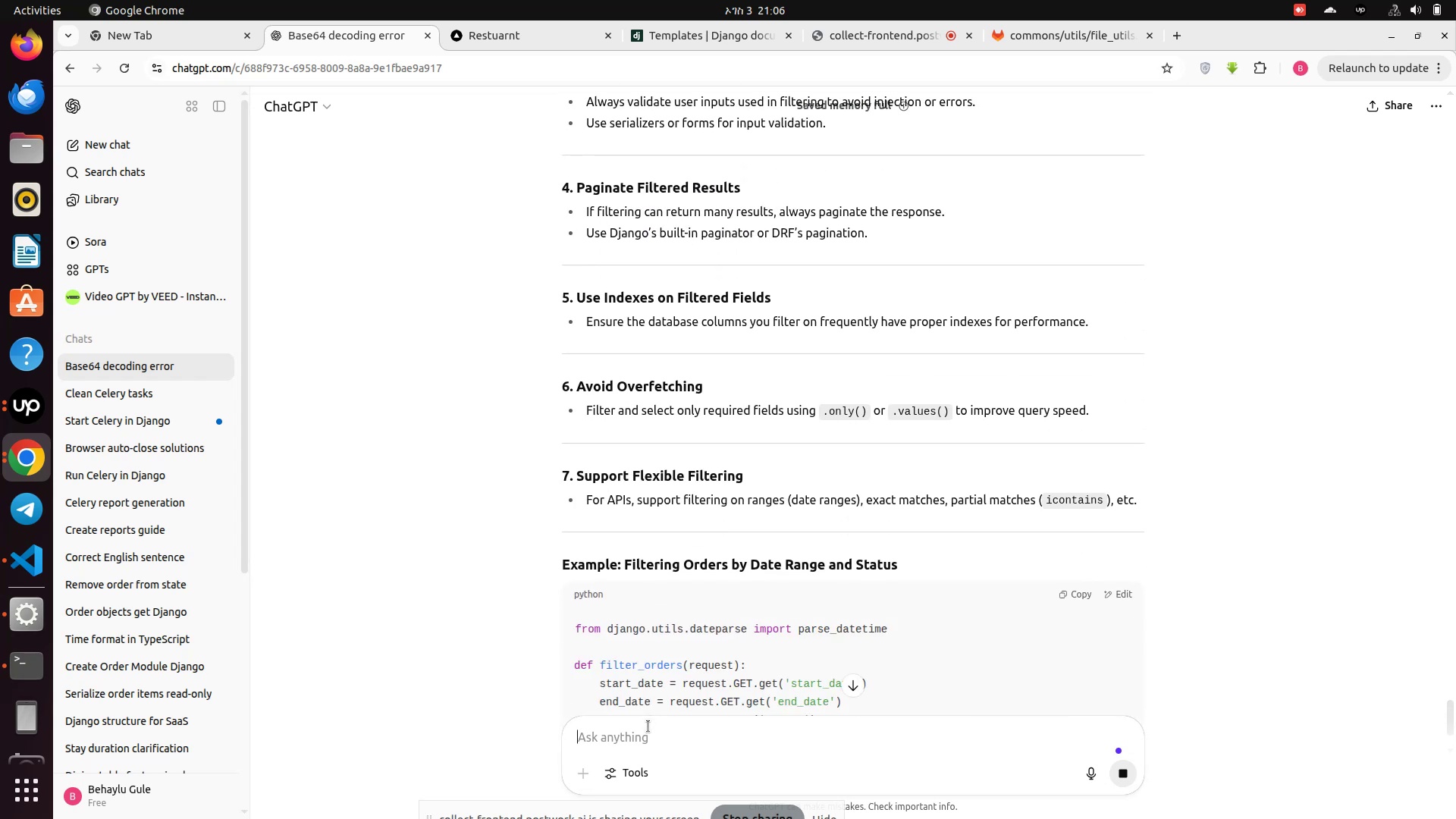 
left_click([648, 726])
 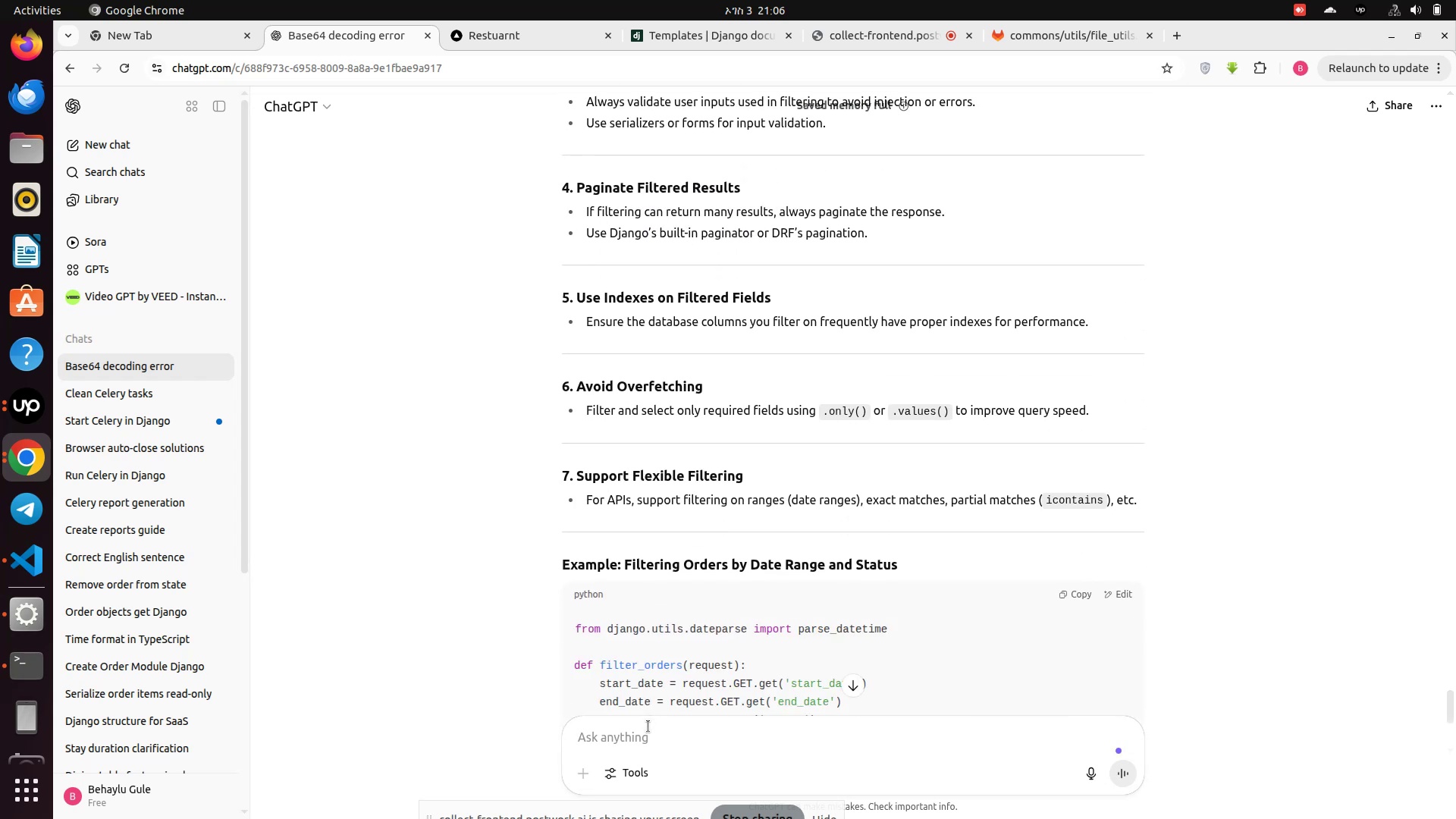 
type(in )
 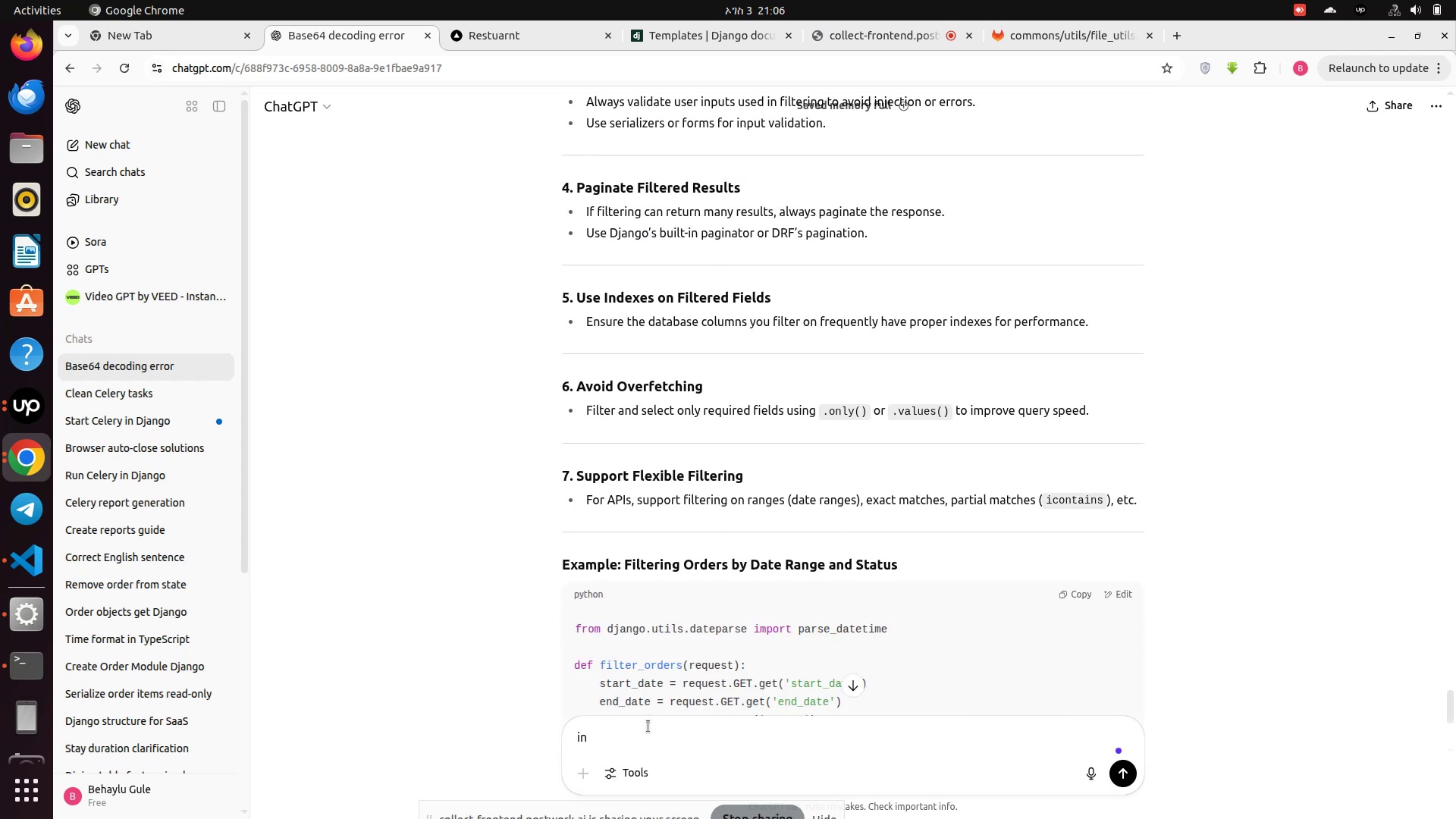 
type(clear)
key(Backspace)
key(Backspace)
key(Backspace)
key(Backspace)
 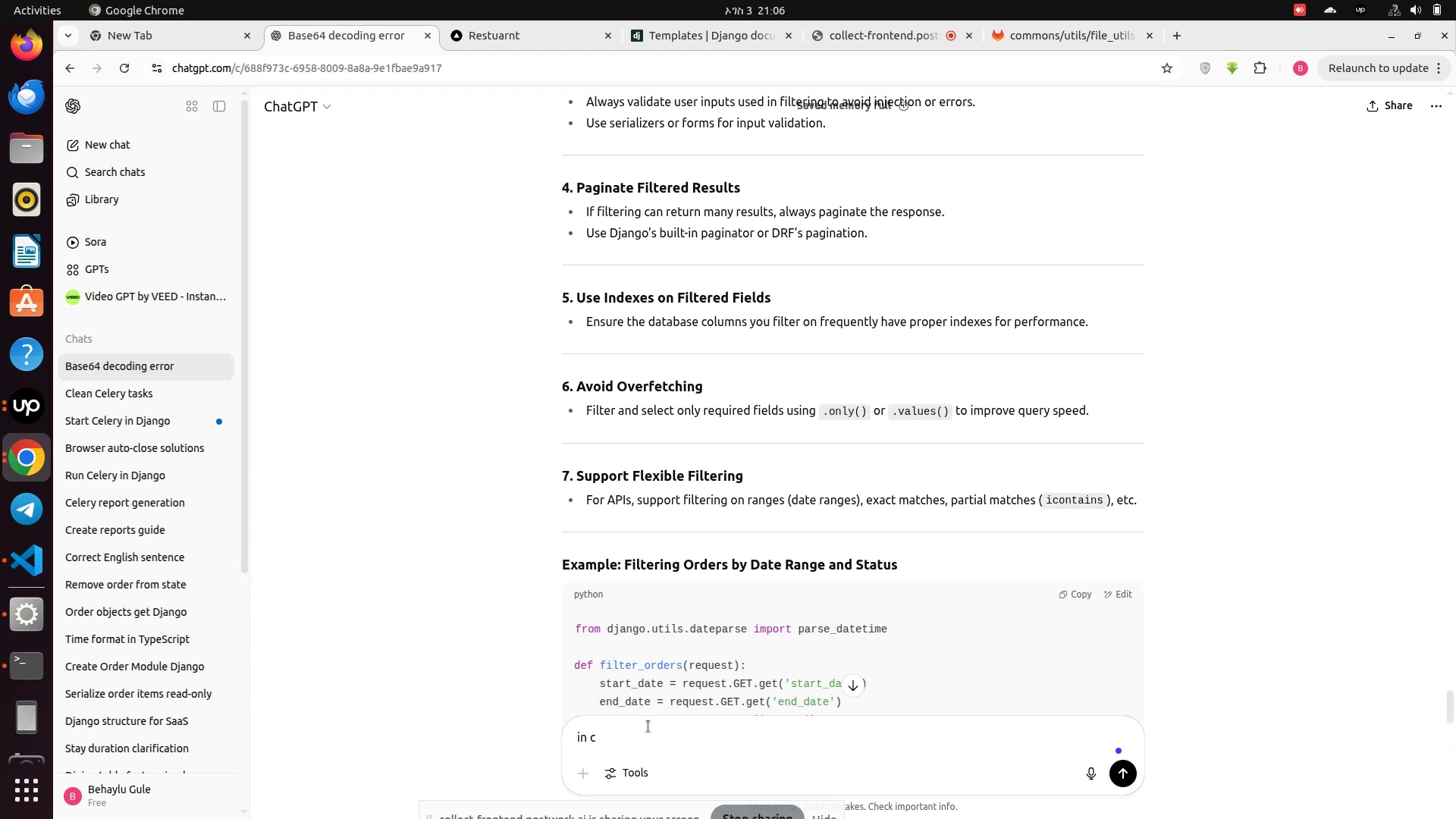 
scroll: coordinate [689, 520], scroll_direction: down, amount: 17.0
 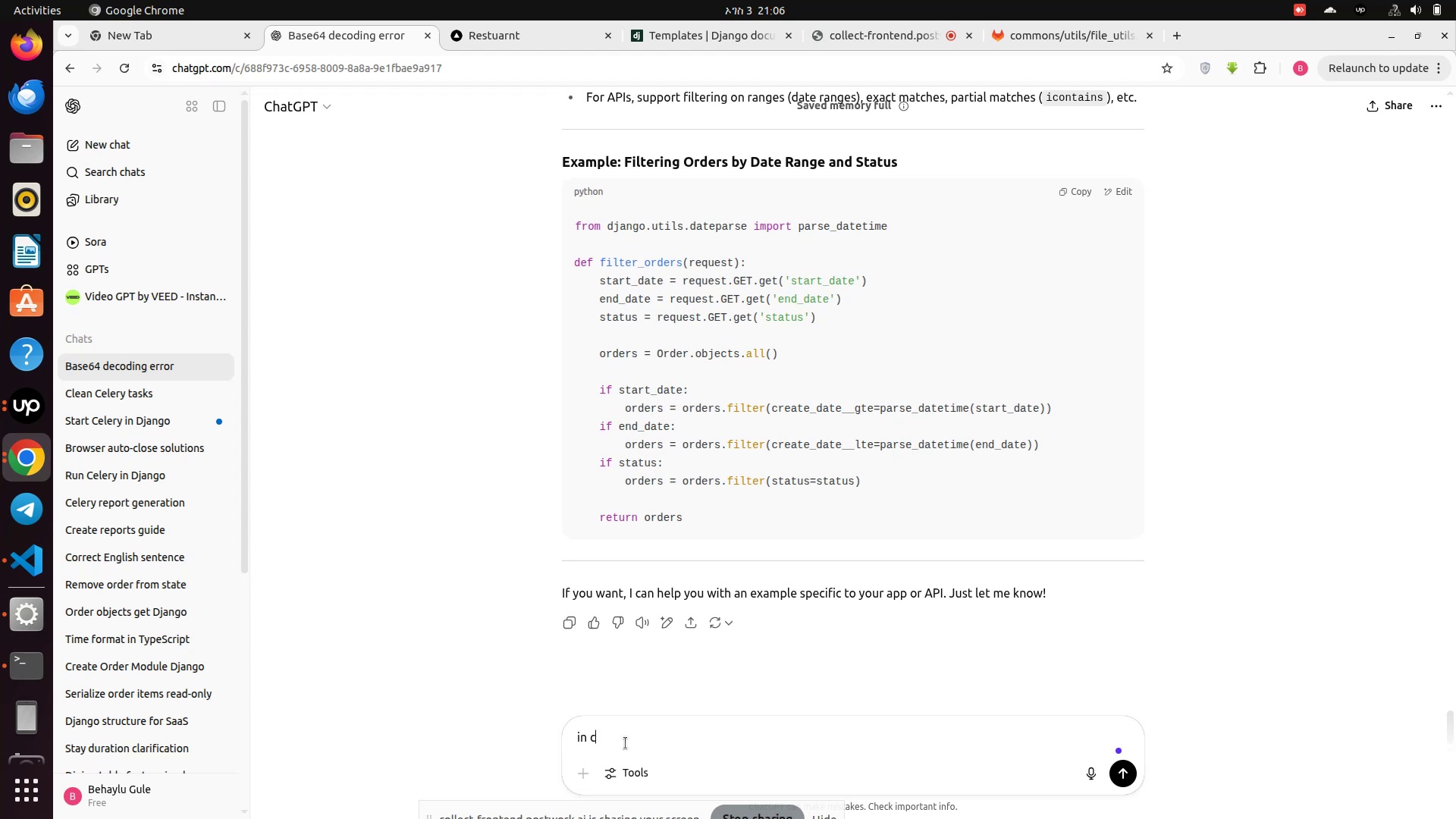 
wait(6.99)
 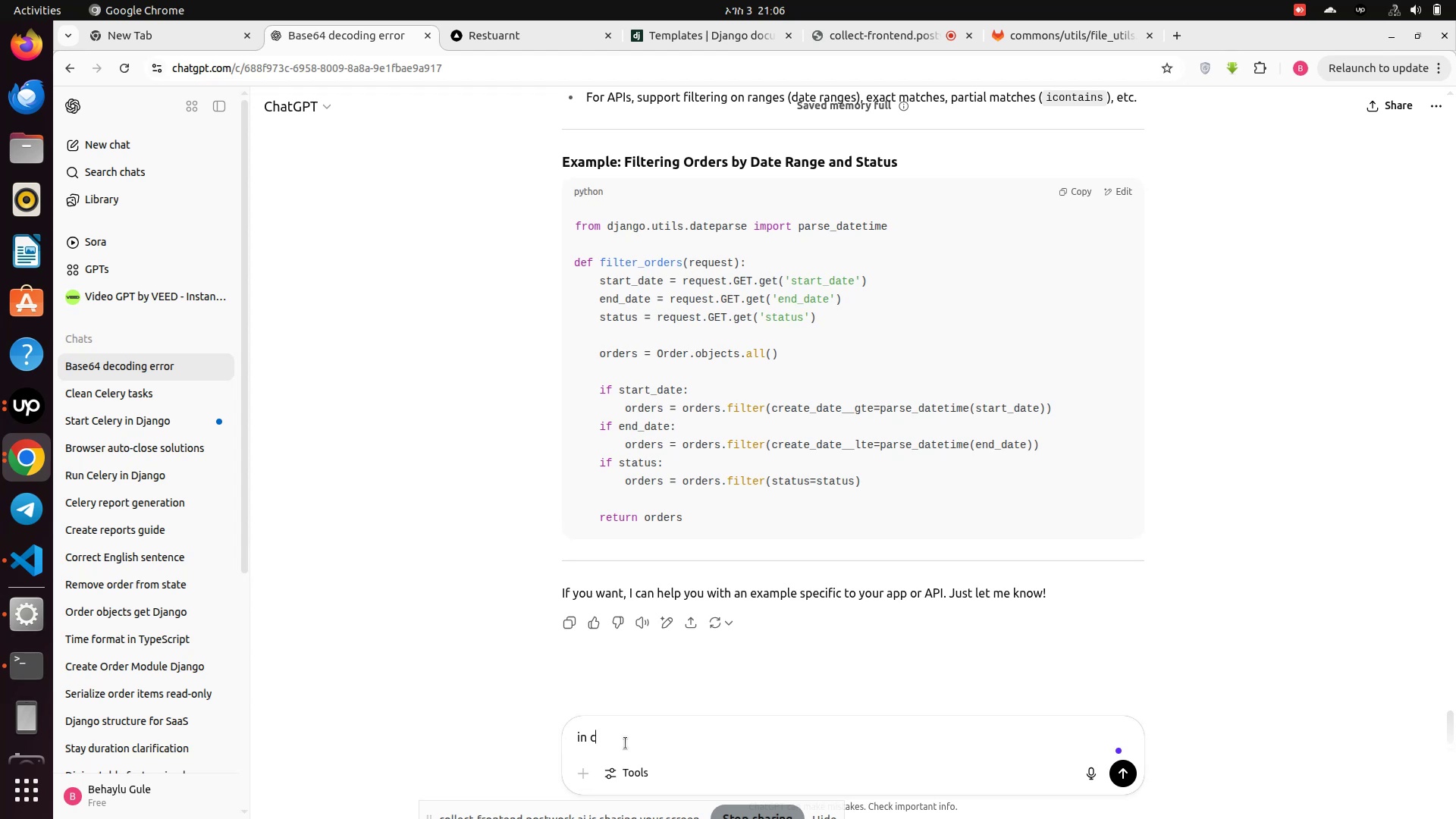 
key(Backspace)
type(nextjs )
 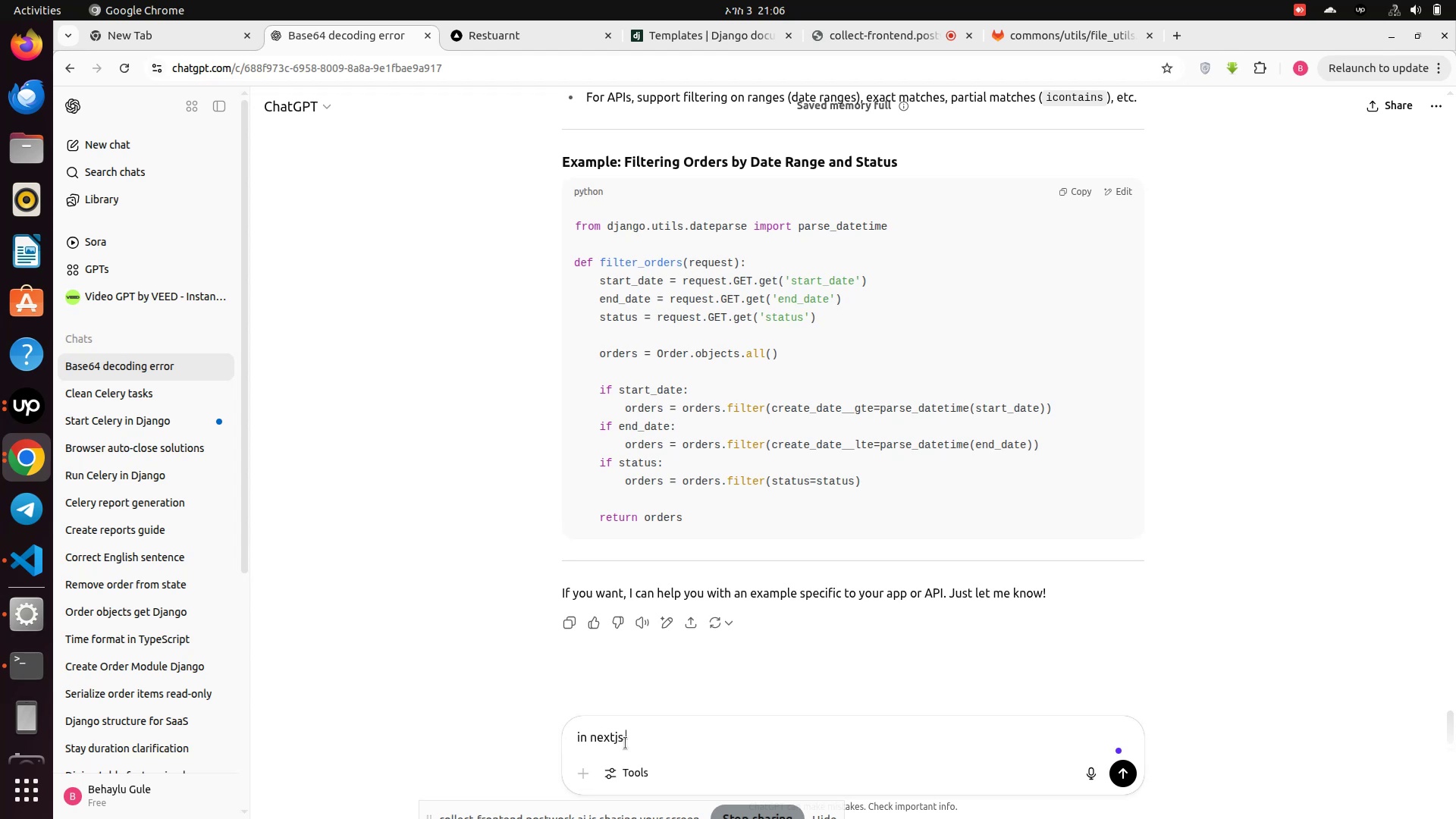 
key(Enter)
 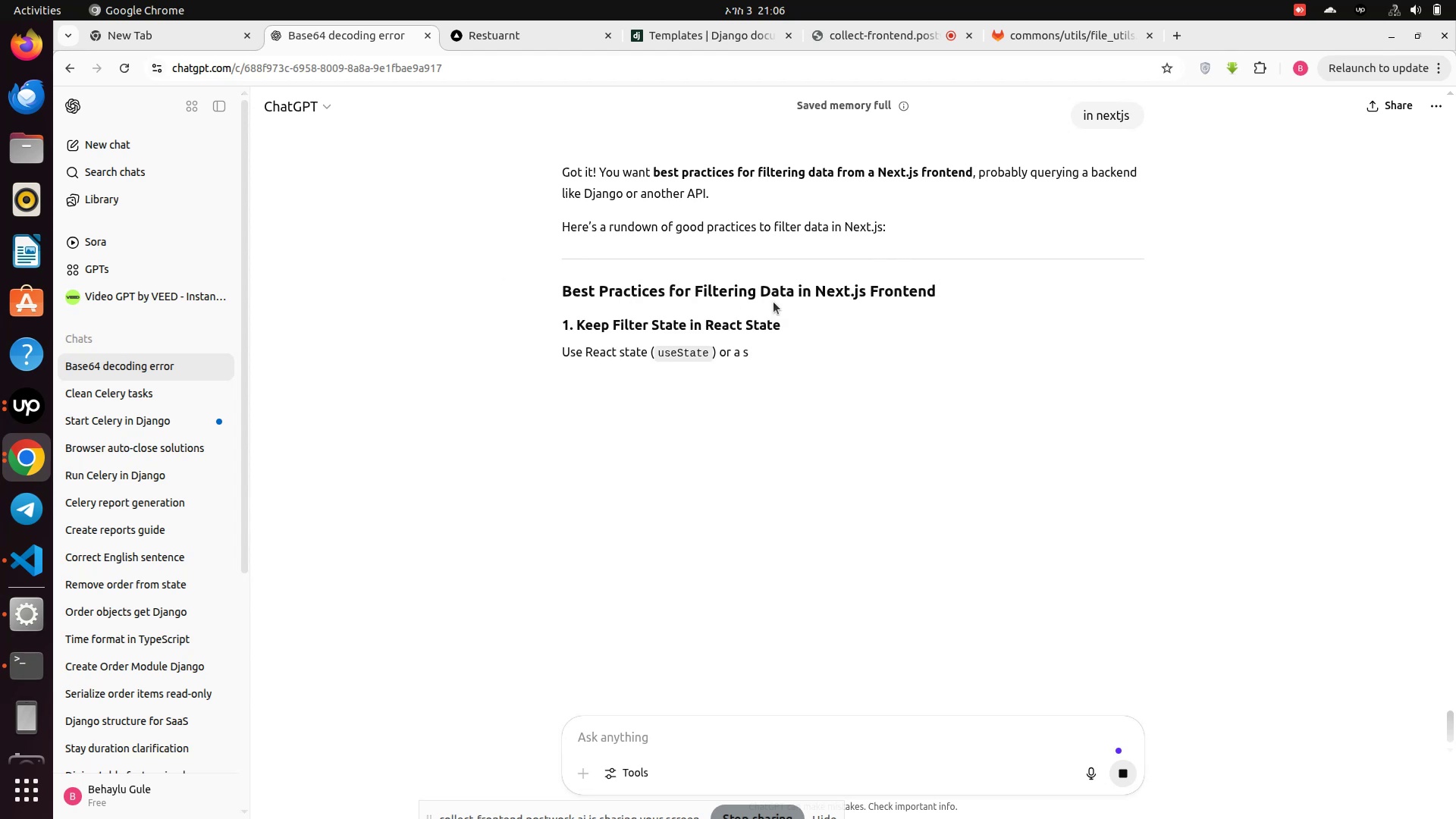 
scroll: coordinate [730, 447], scroll_direction: down, amount: 21.0
 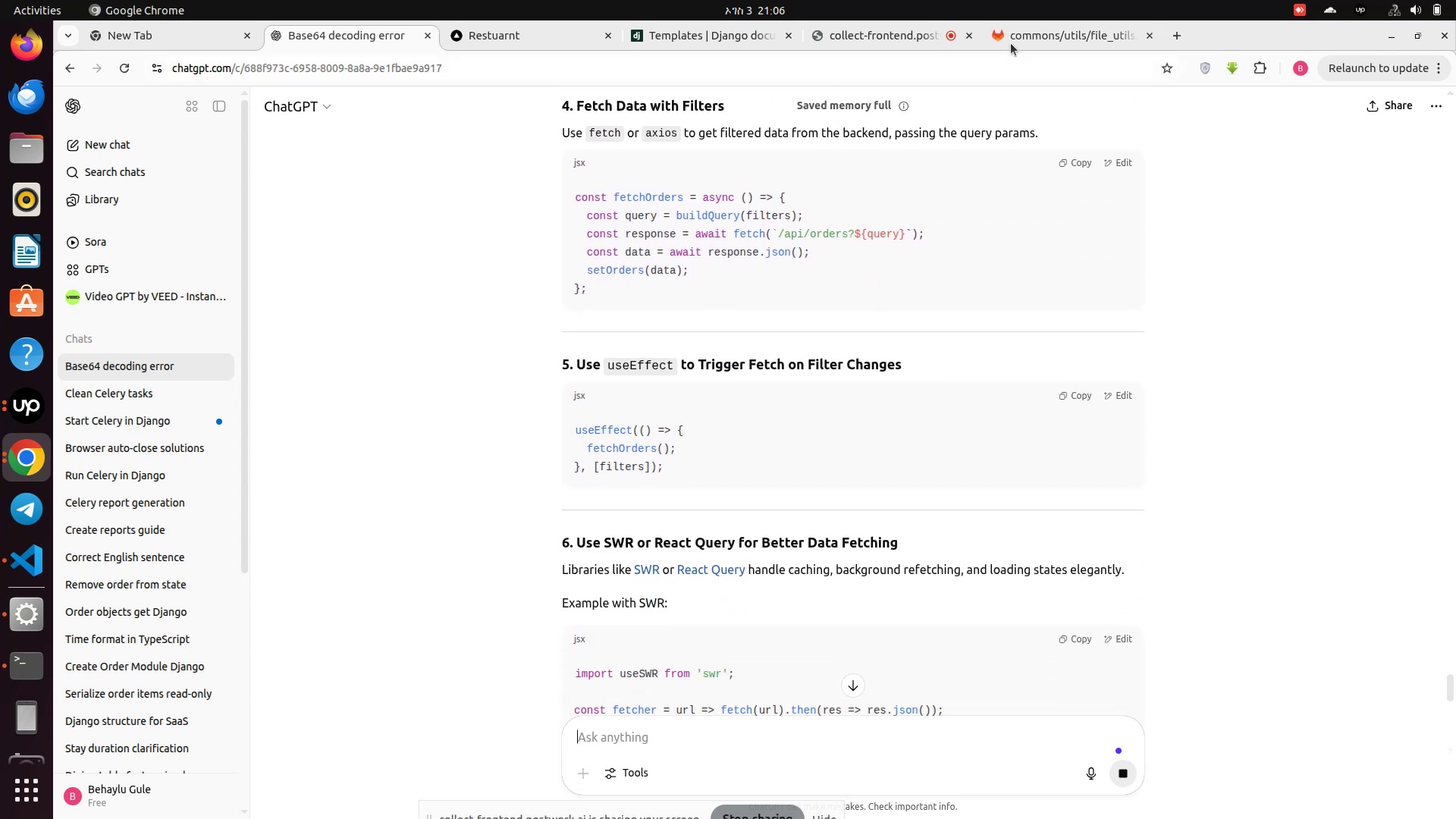 
left_click([1028, 29])
 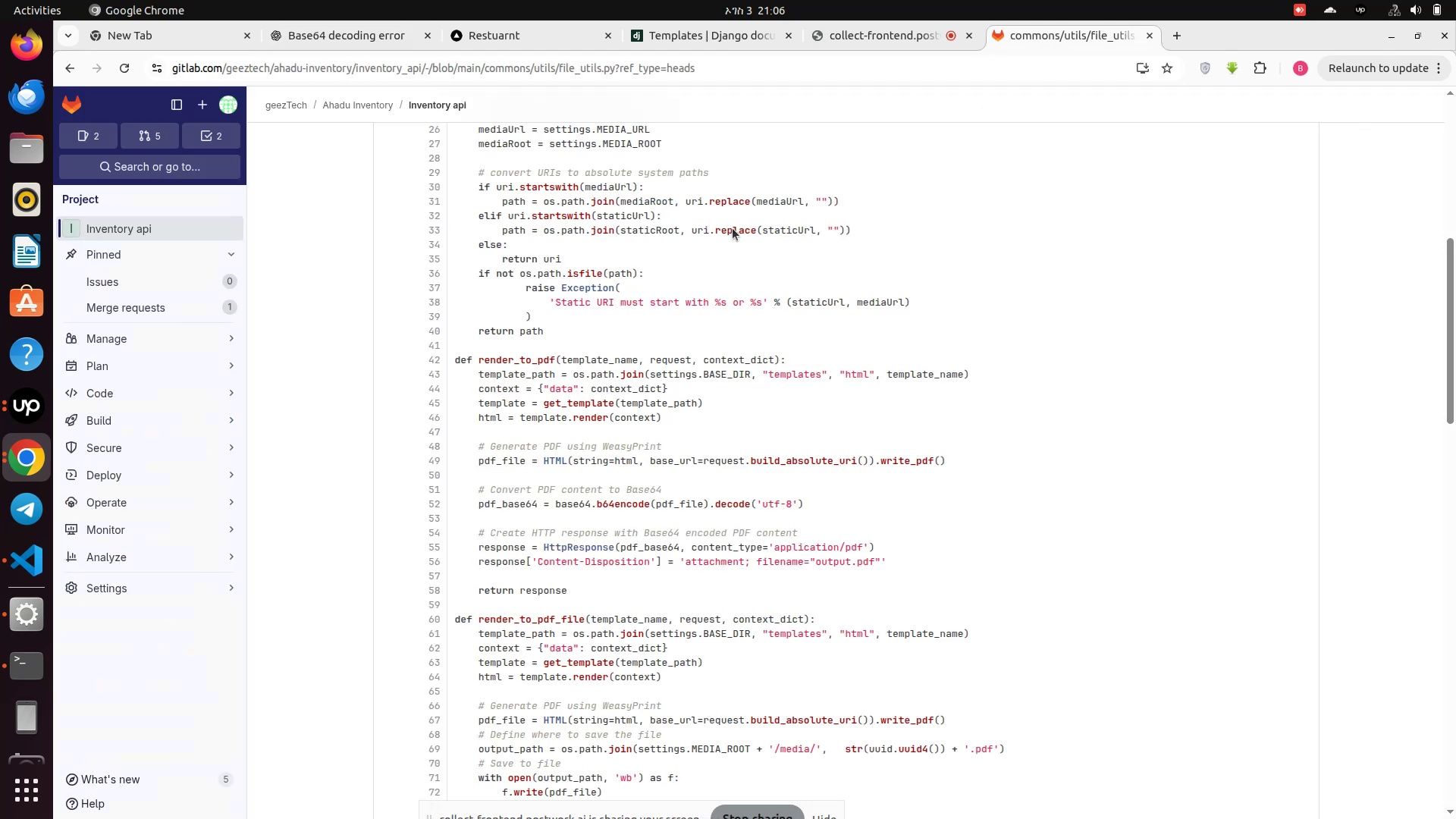 
scroll: coordinate [608, 318], scroll_direction: up, amount: 8.0
 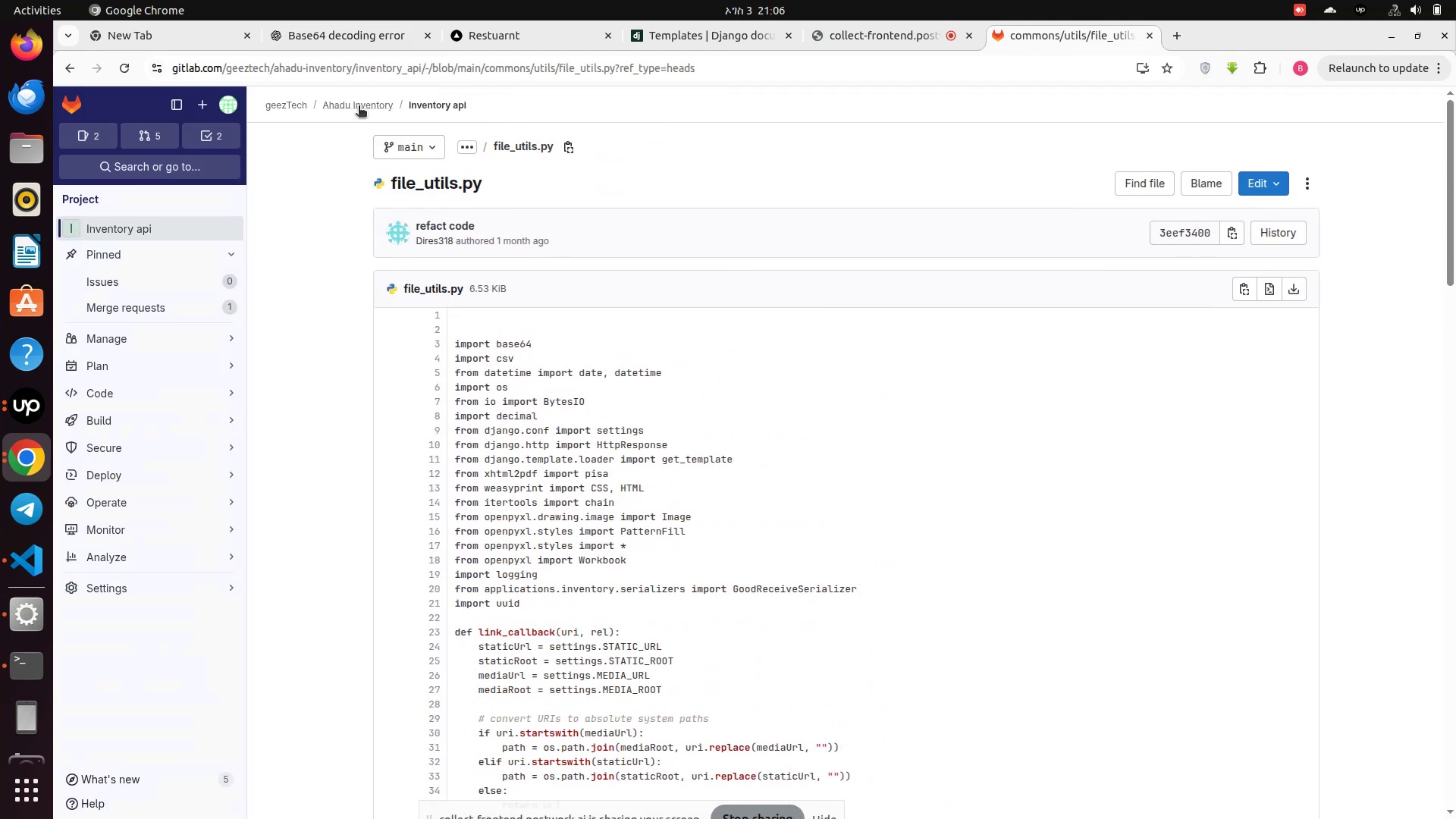 
left_click([359, 106])
 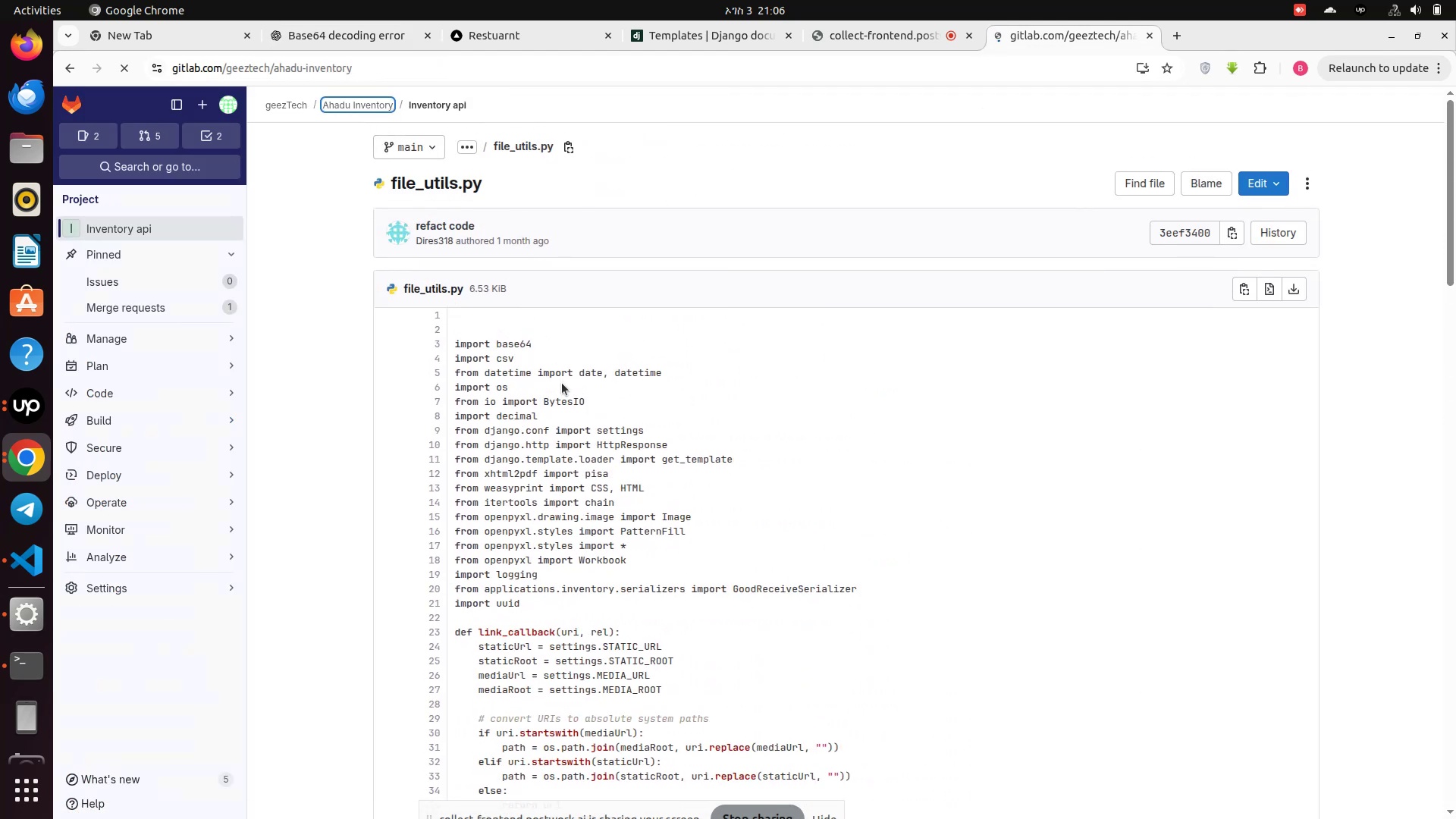 
mouse_move([544, 381])
 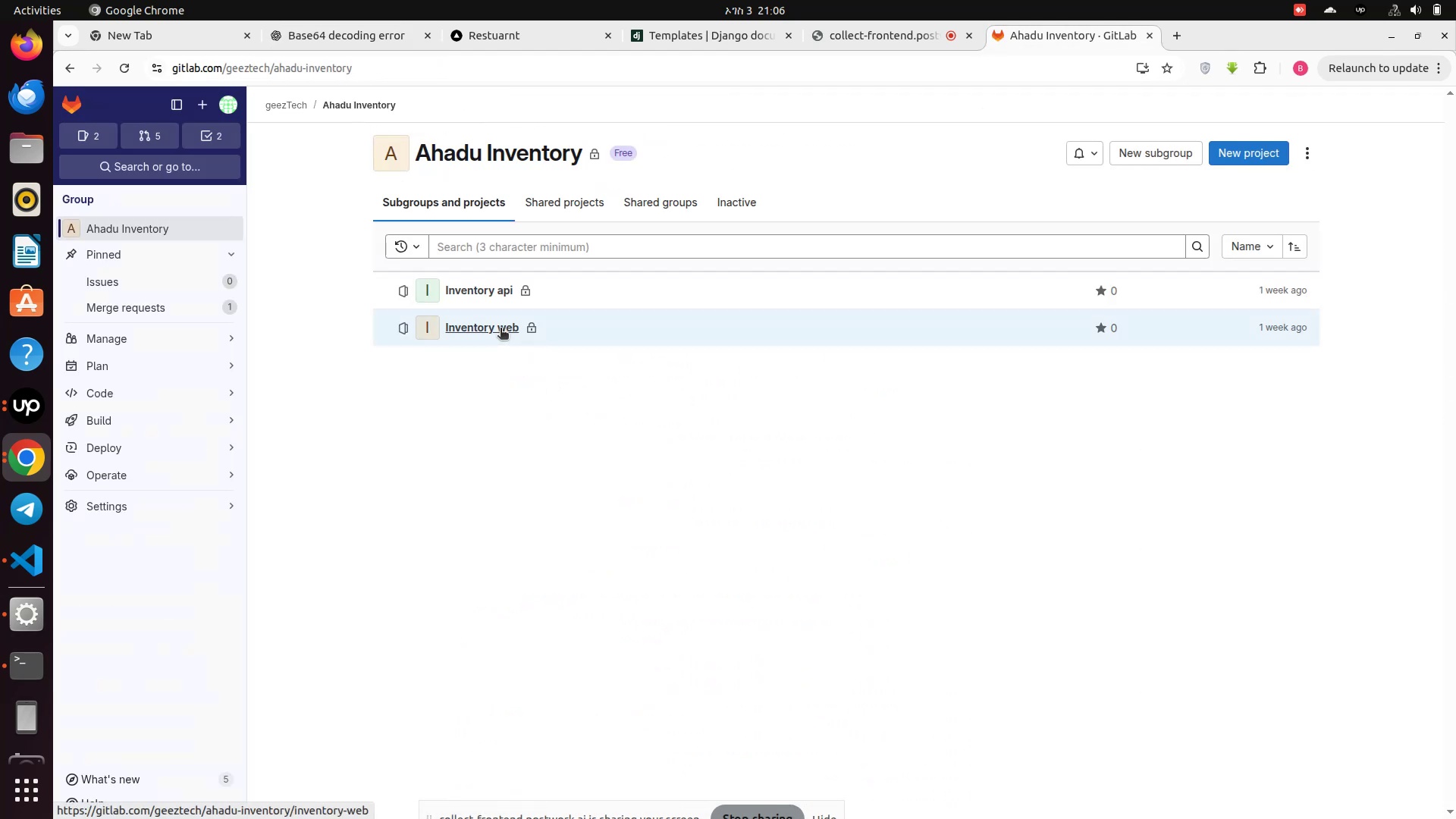 
left_click([500, 329])
 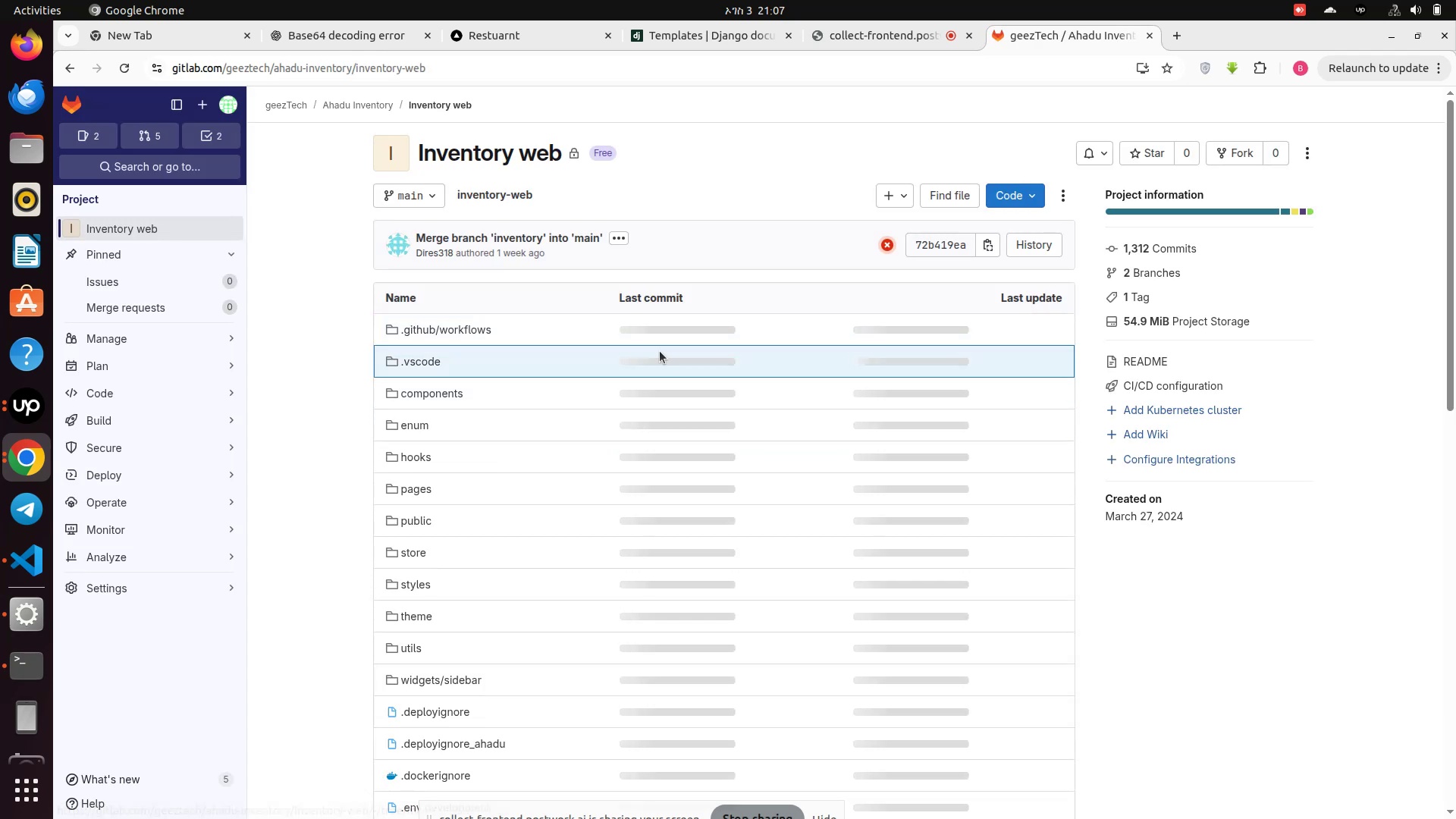 
wait(6.01)
 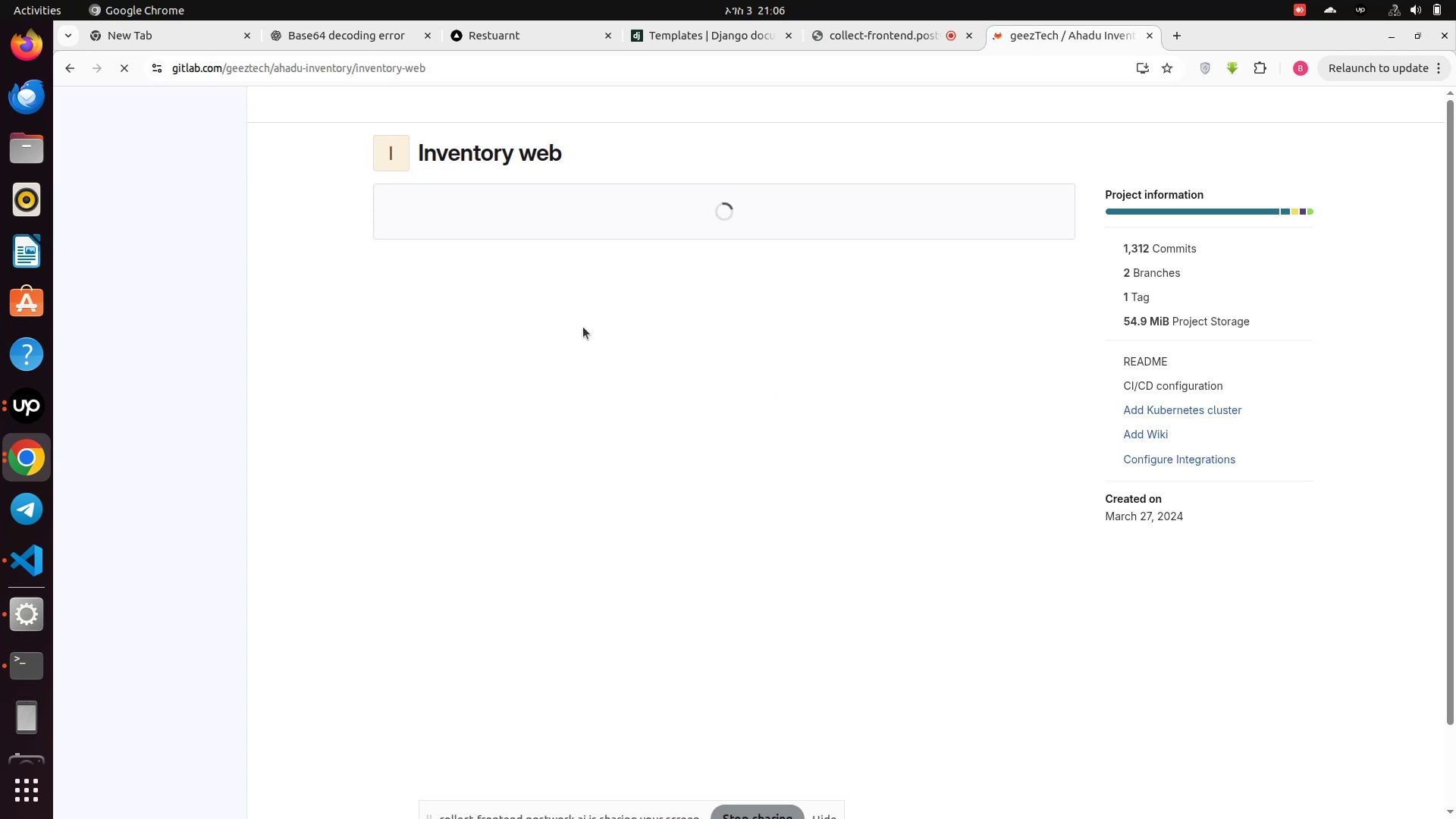 
scroll: coordinate [482, 541], scroll_direction: up, amount: 4.0
 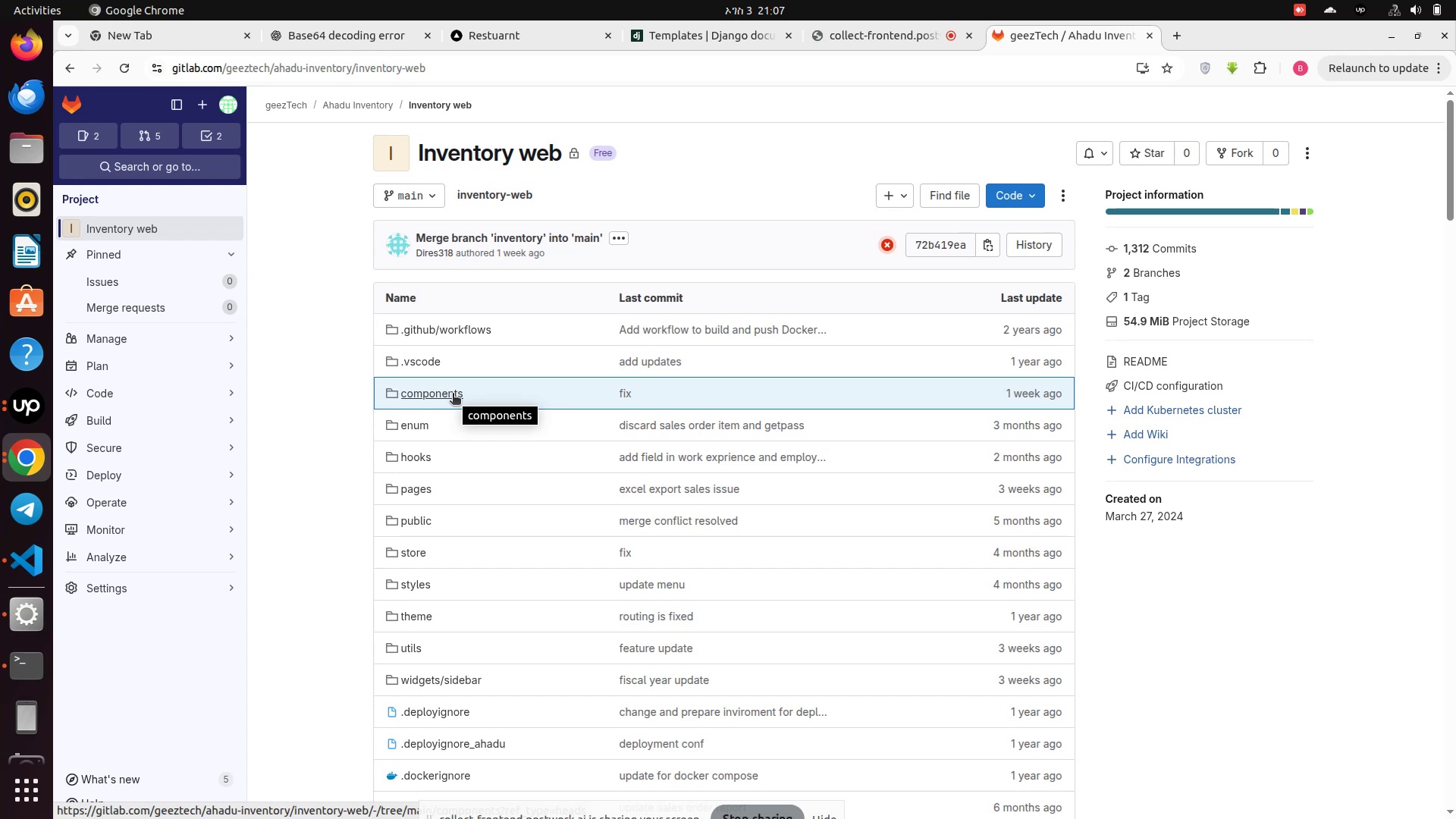 
left_click([453, 394])
 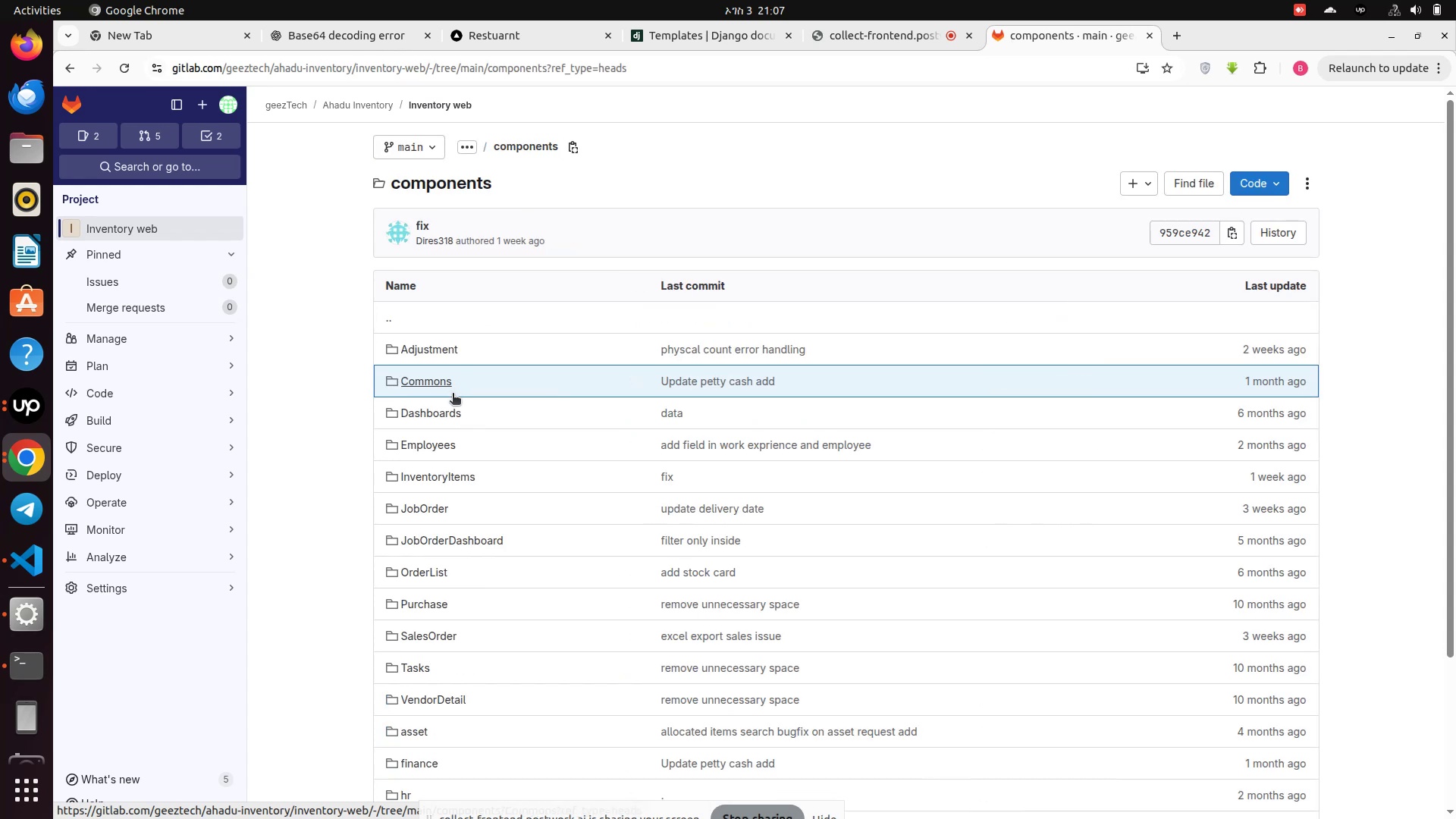 
left_click([425, 390])
 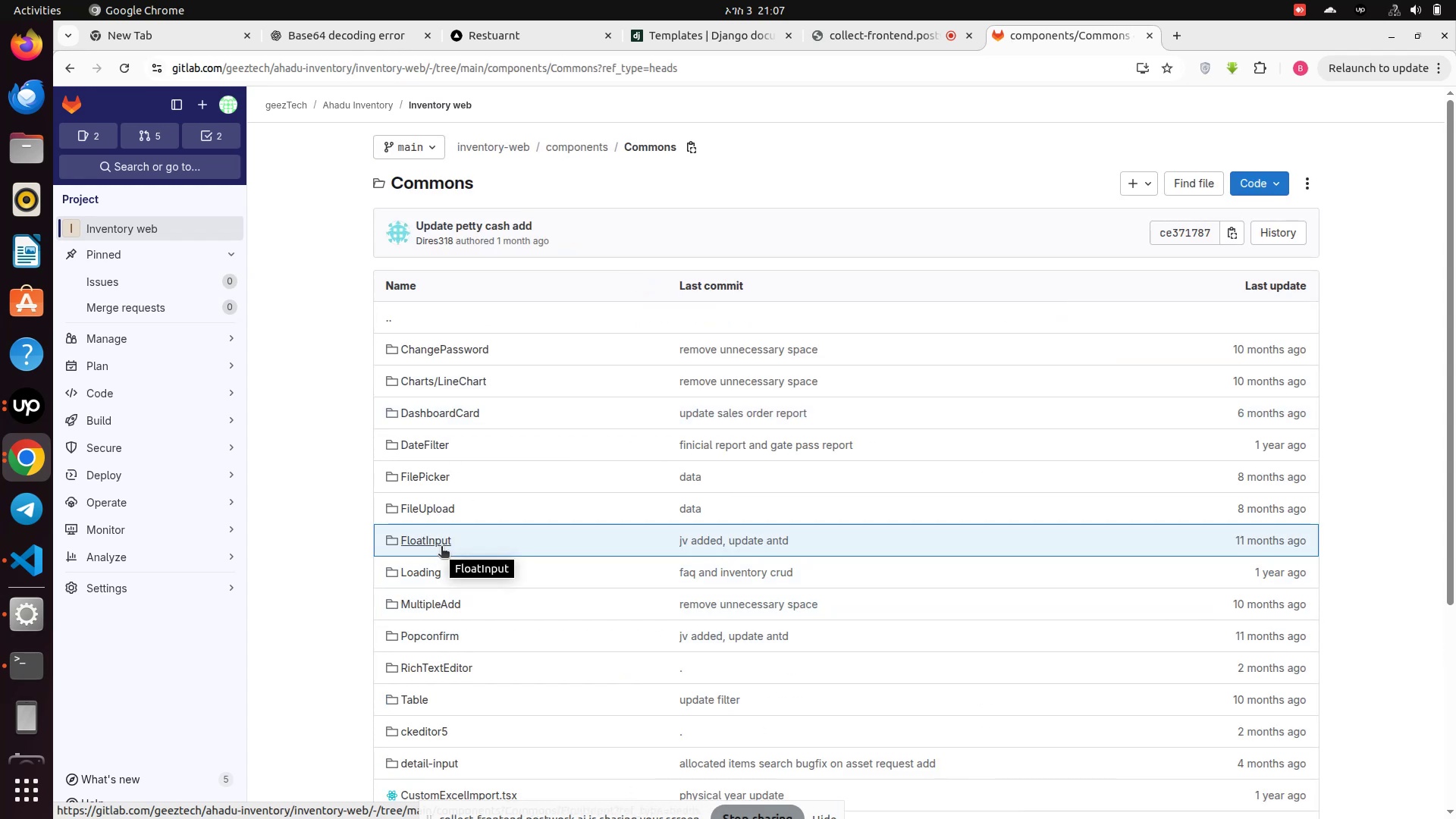 
wait(5.77)
 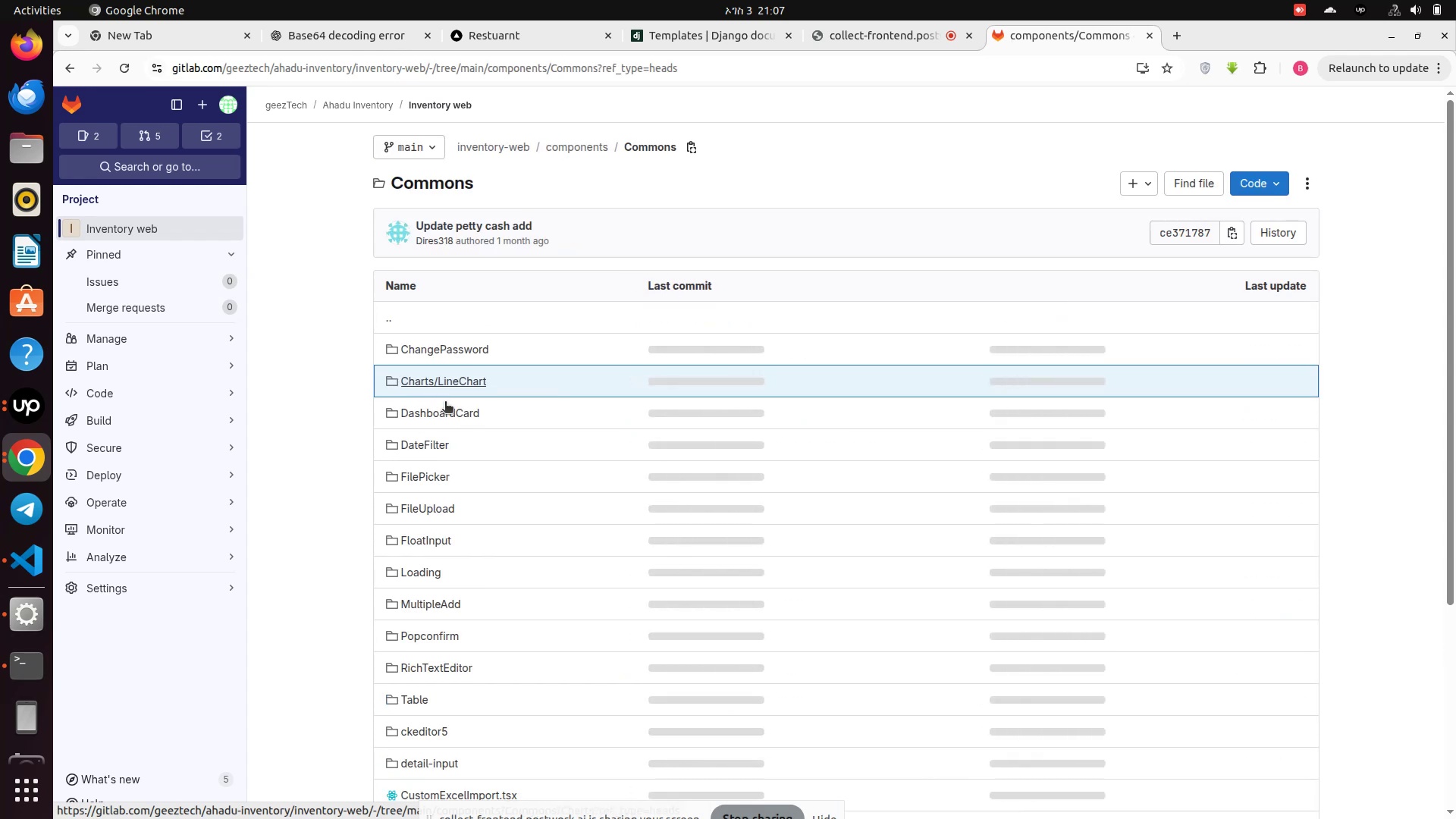 
left_click([604, 143])
 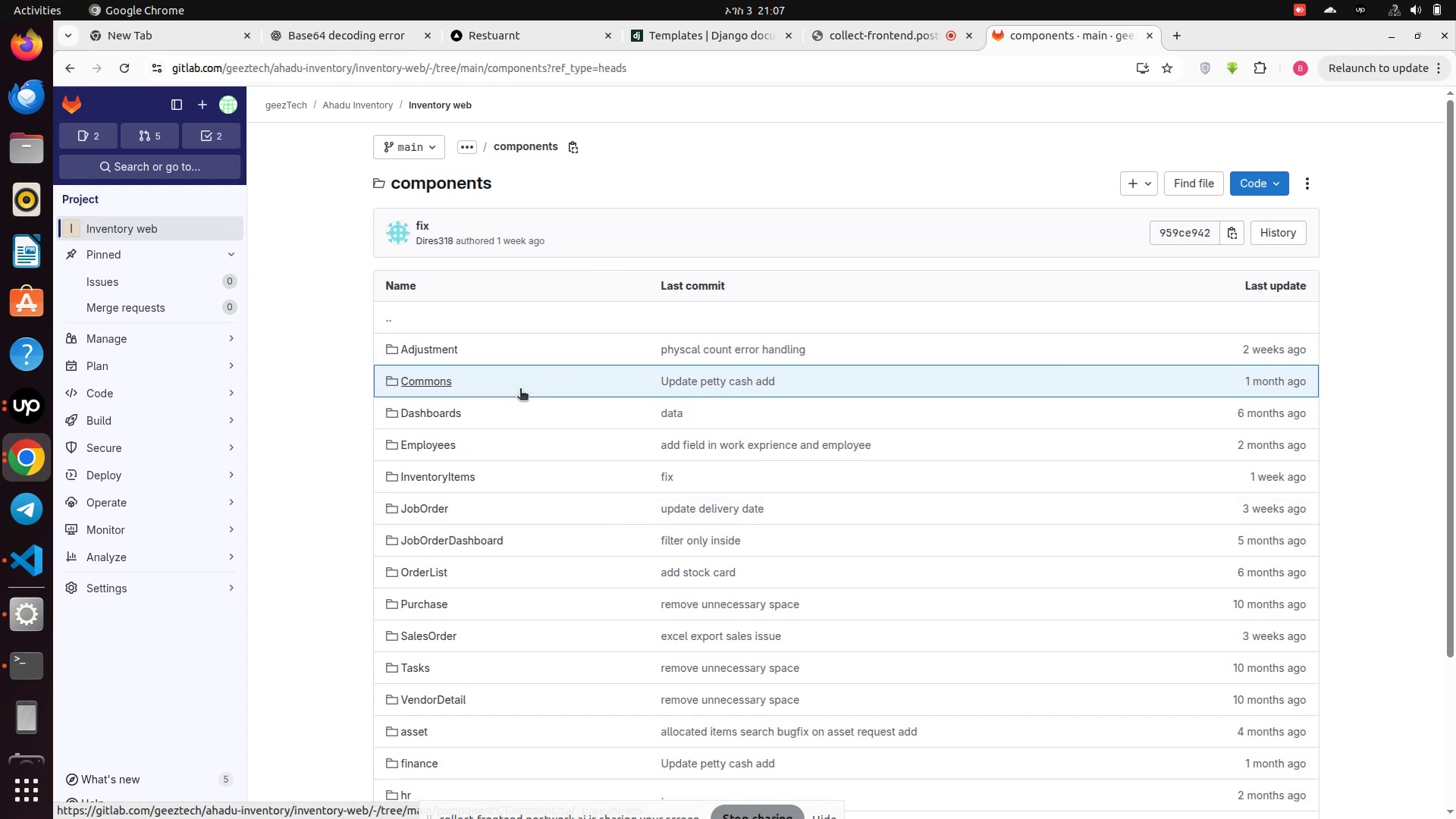 
scroll: coordinate [446, 406], scroll_direction: down, amount: 3.0
 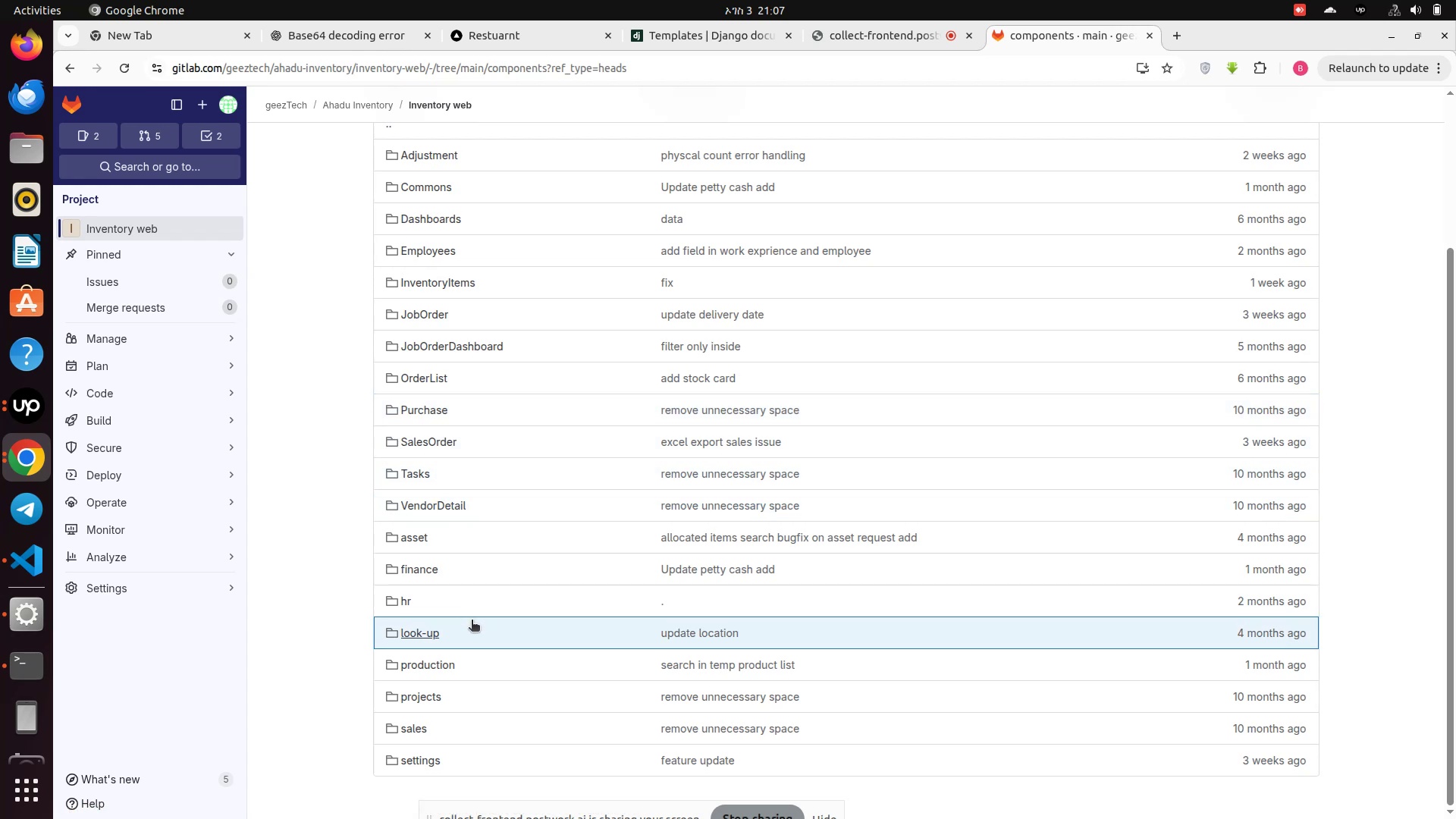 
wait(12.07)
 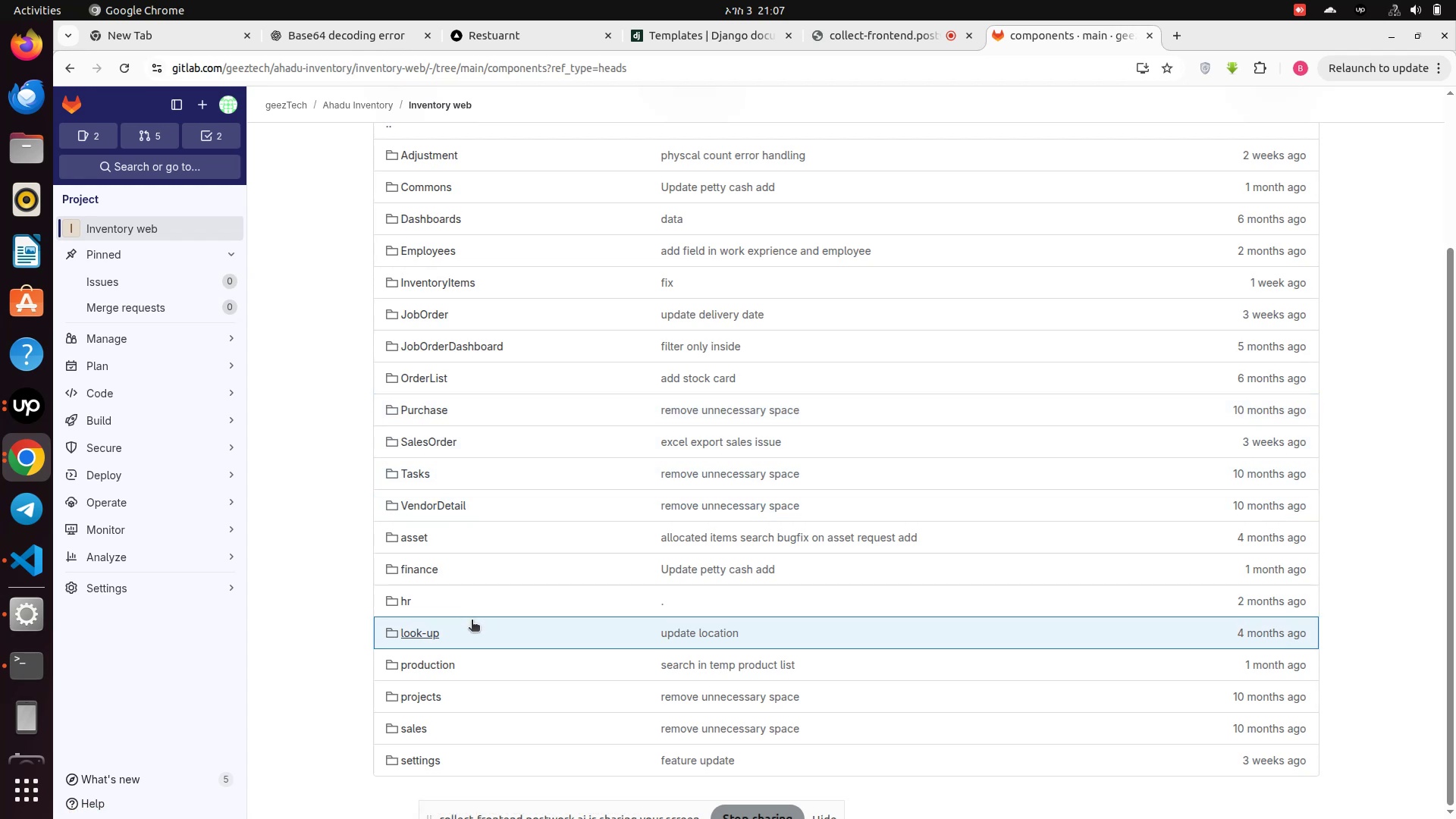 
scroll: coordinate [453, 679], scroll_direction: down, amount: 3.0
 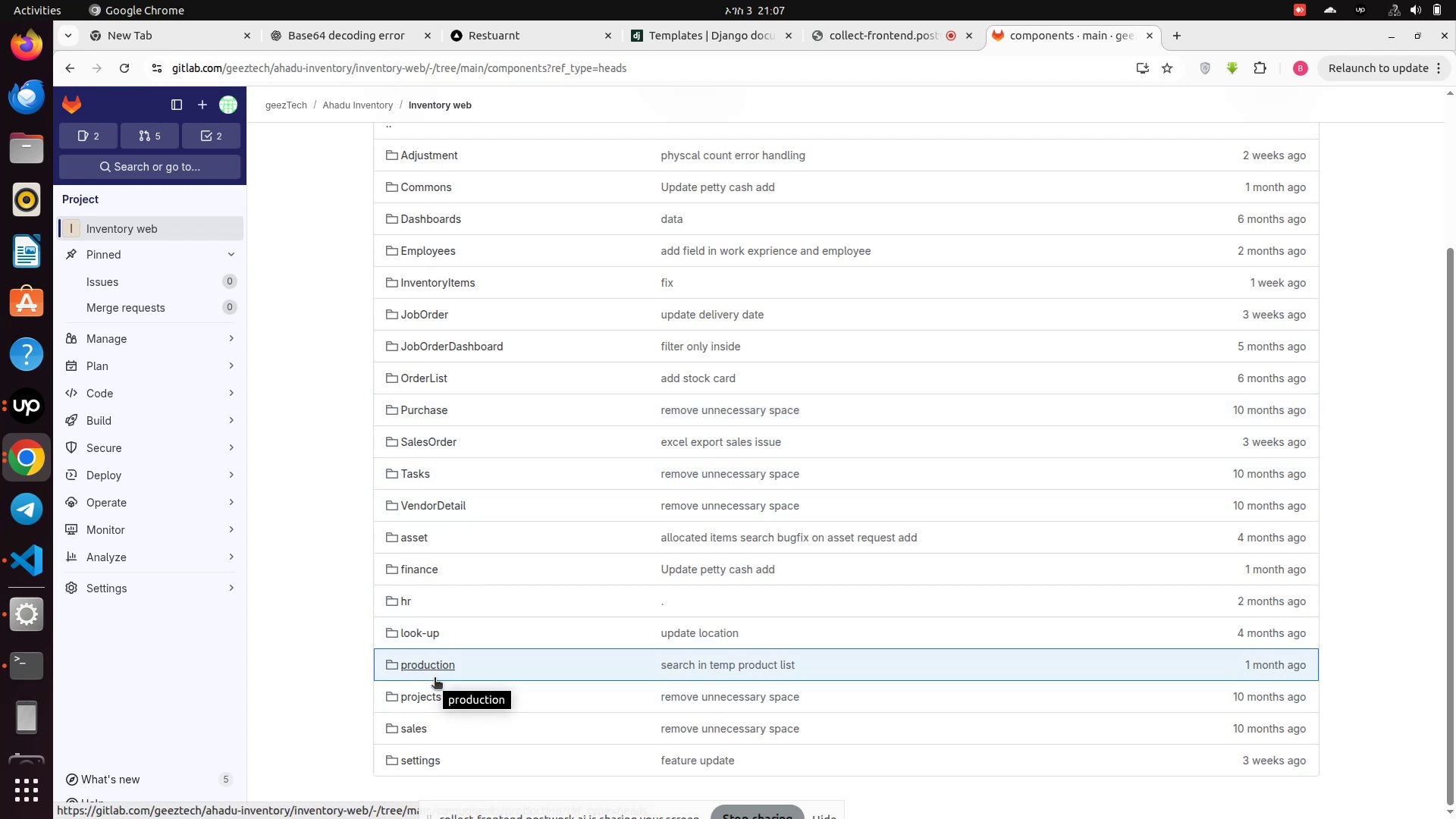 
scroll: coordinate [423, 530], scroll_direction: up, amount: 6.0
 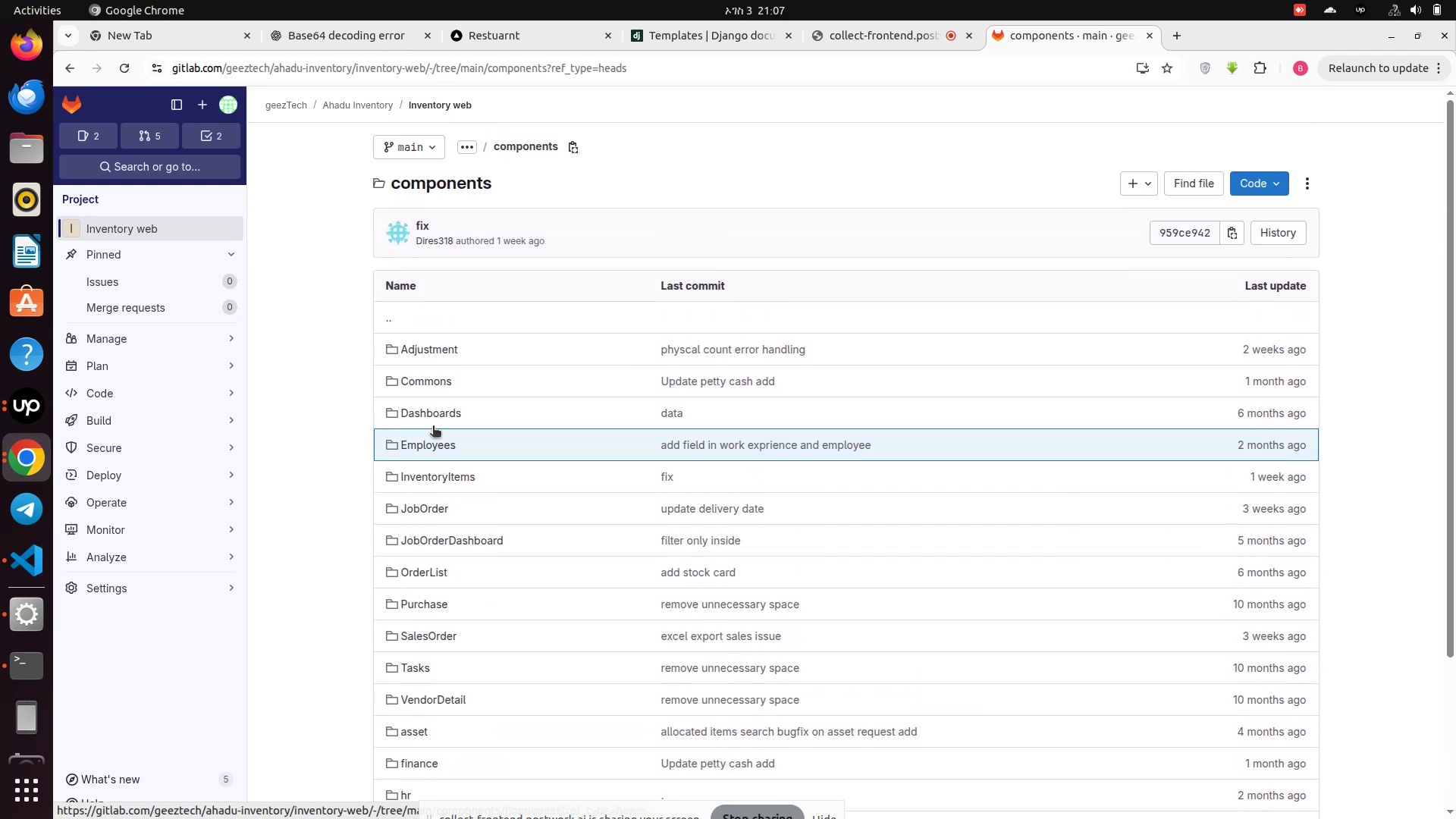 
scroll: coordinate [438, 642], scroll_direction: down, amount: 9.0
 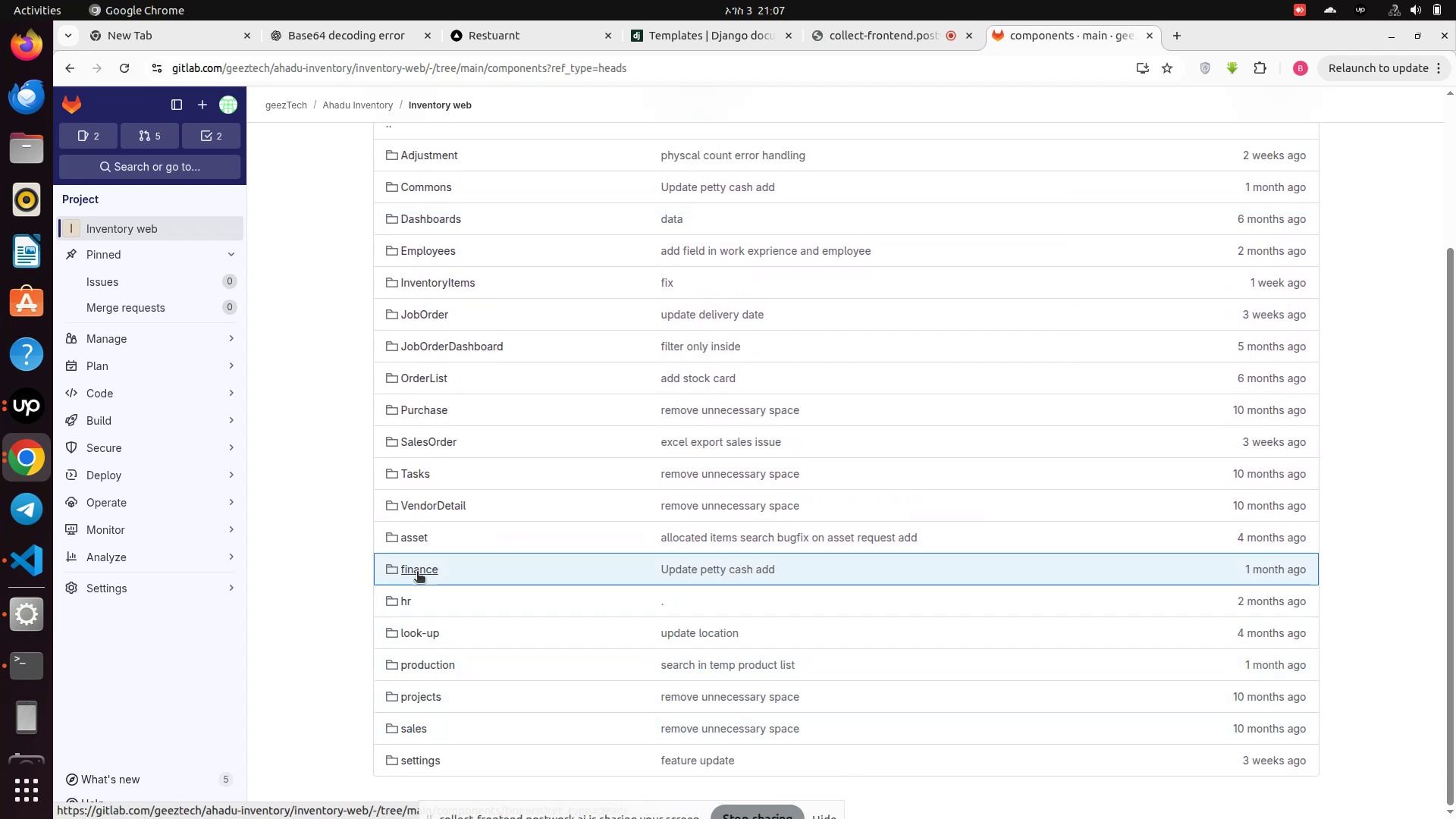 
left_click([406, 604])
 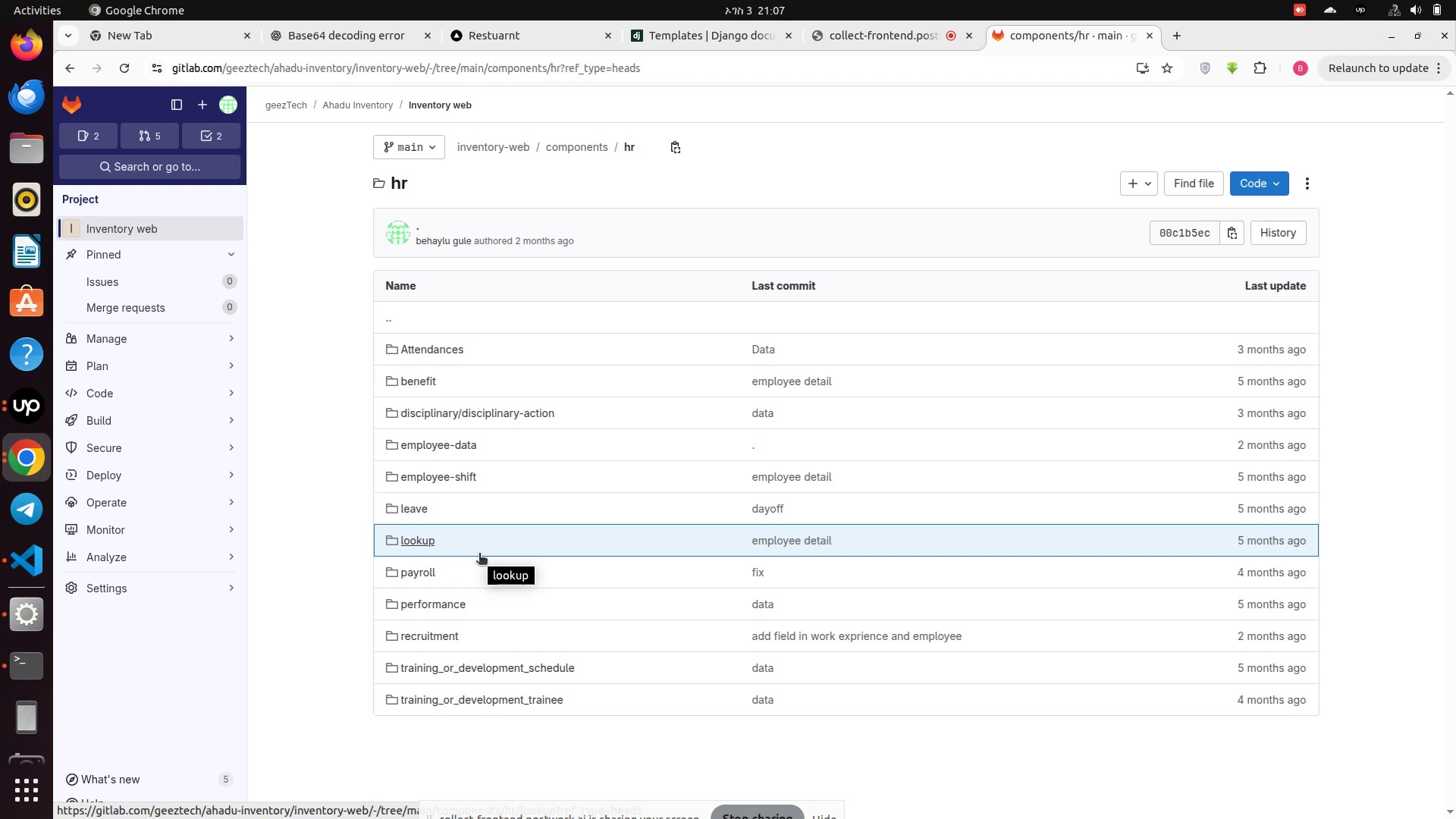 
wait(15.32)
 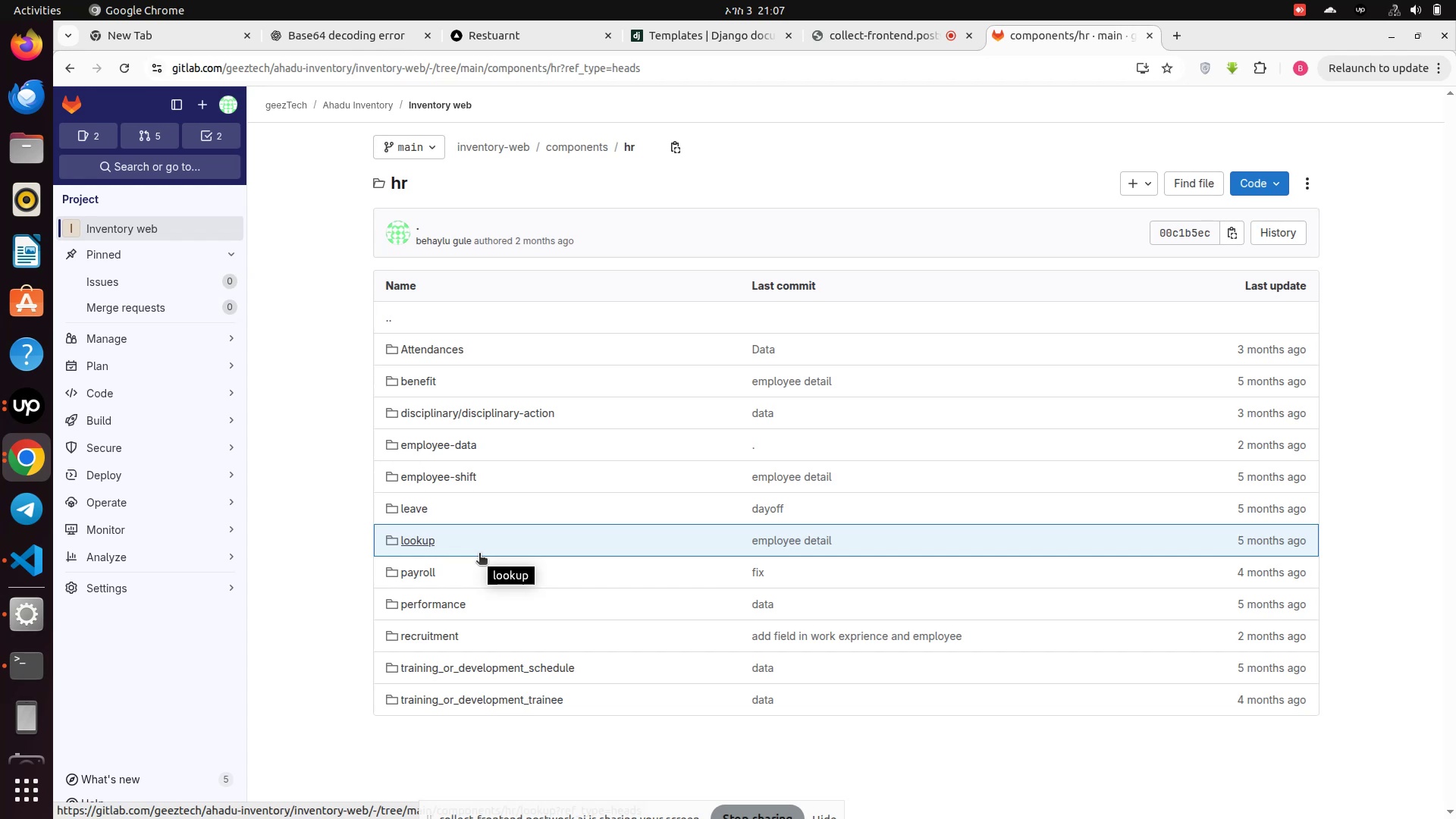 
scroll: coordinate [479, 554], scroll_direction: up, amount: 2.0
 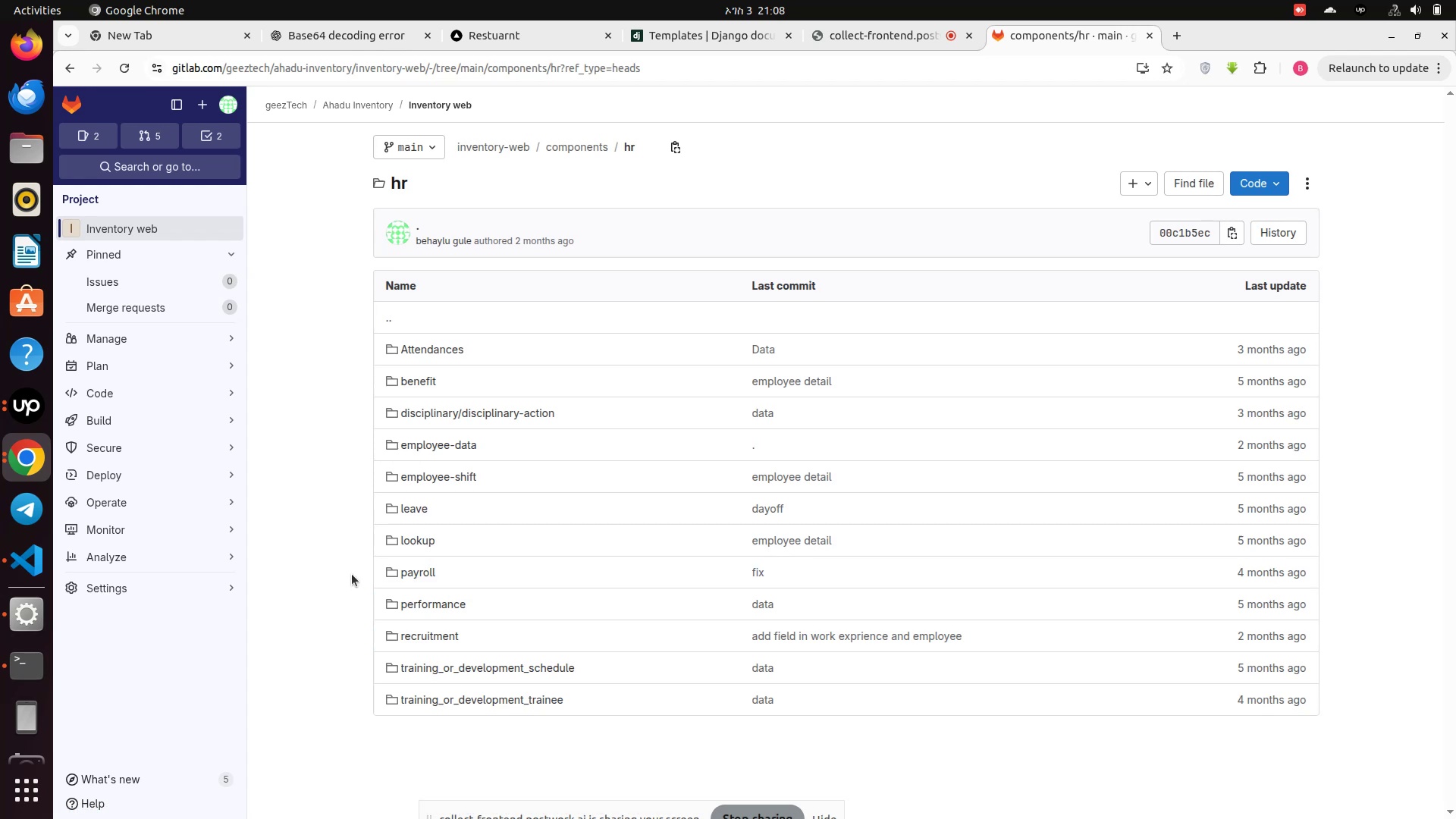 
wait(38.9)
 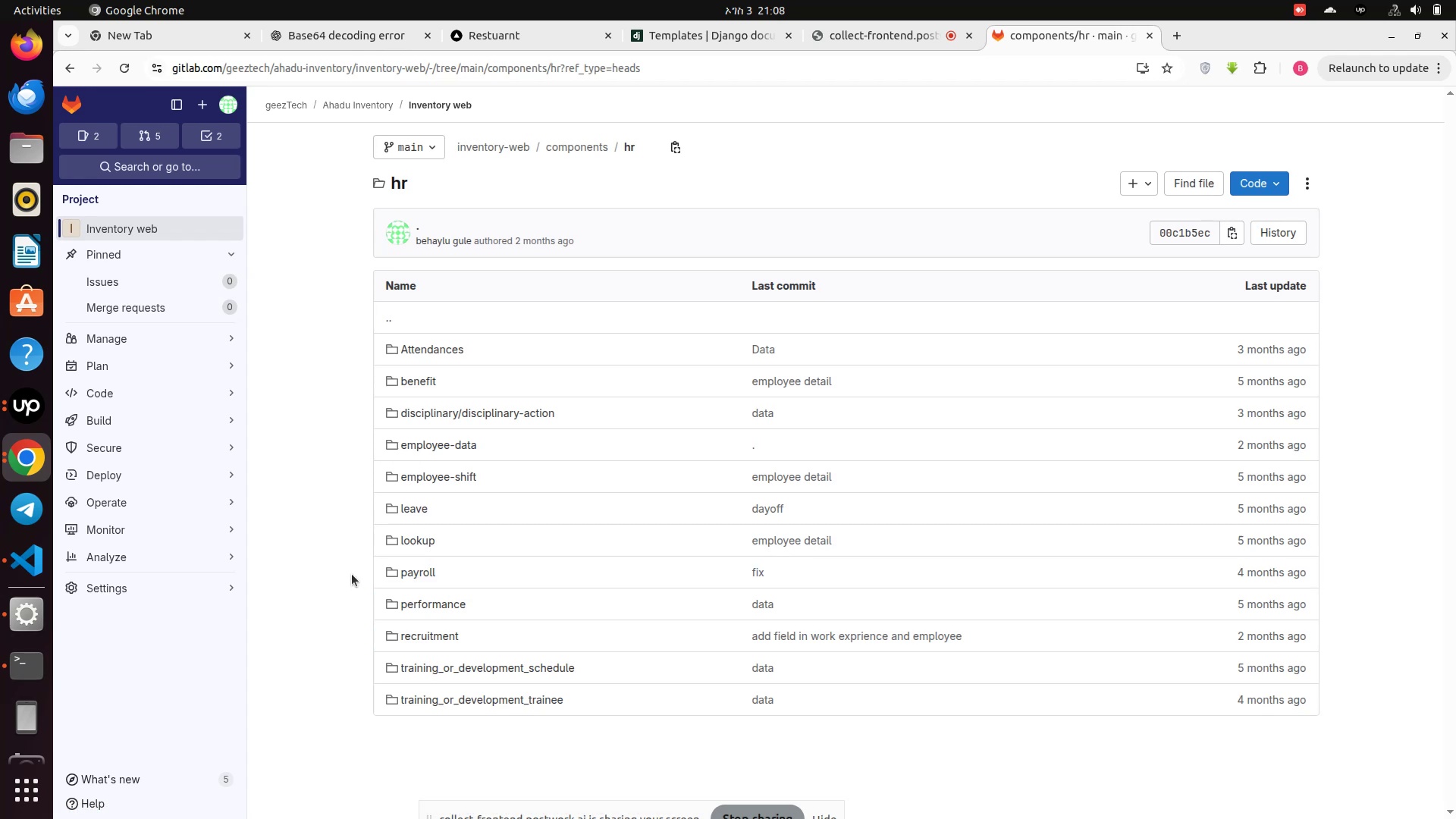 
scroll: coordinate [351, 570], scroll_direction: up, amount: 1.0
 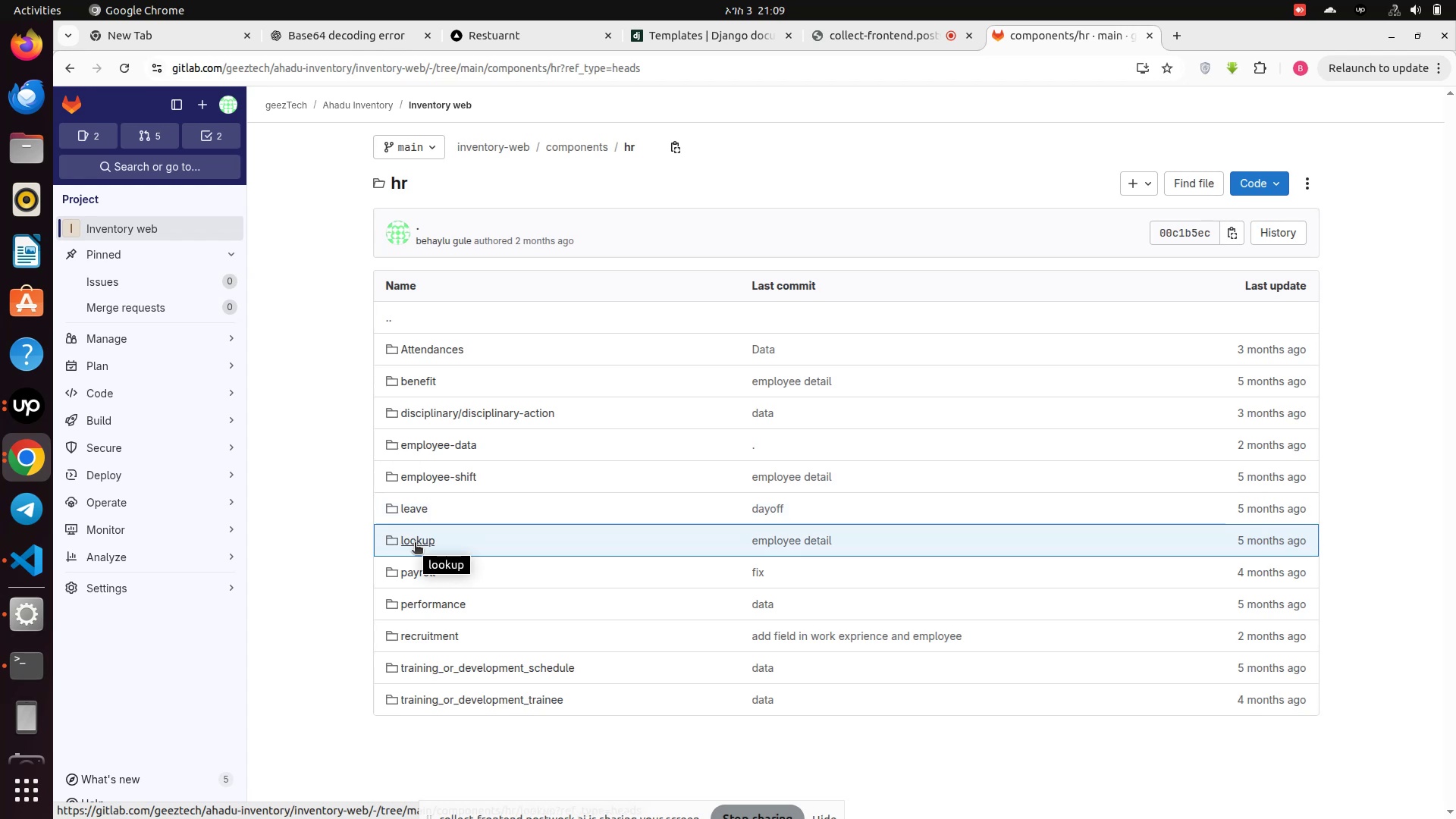 
wait(24.91)
 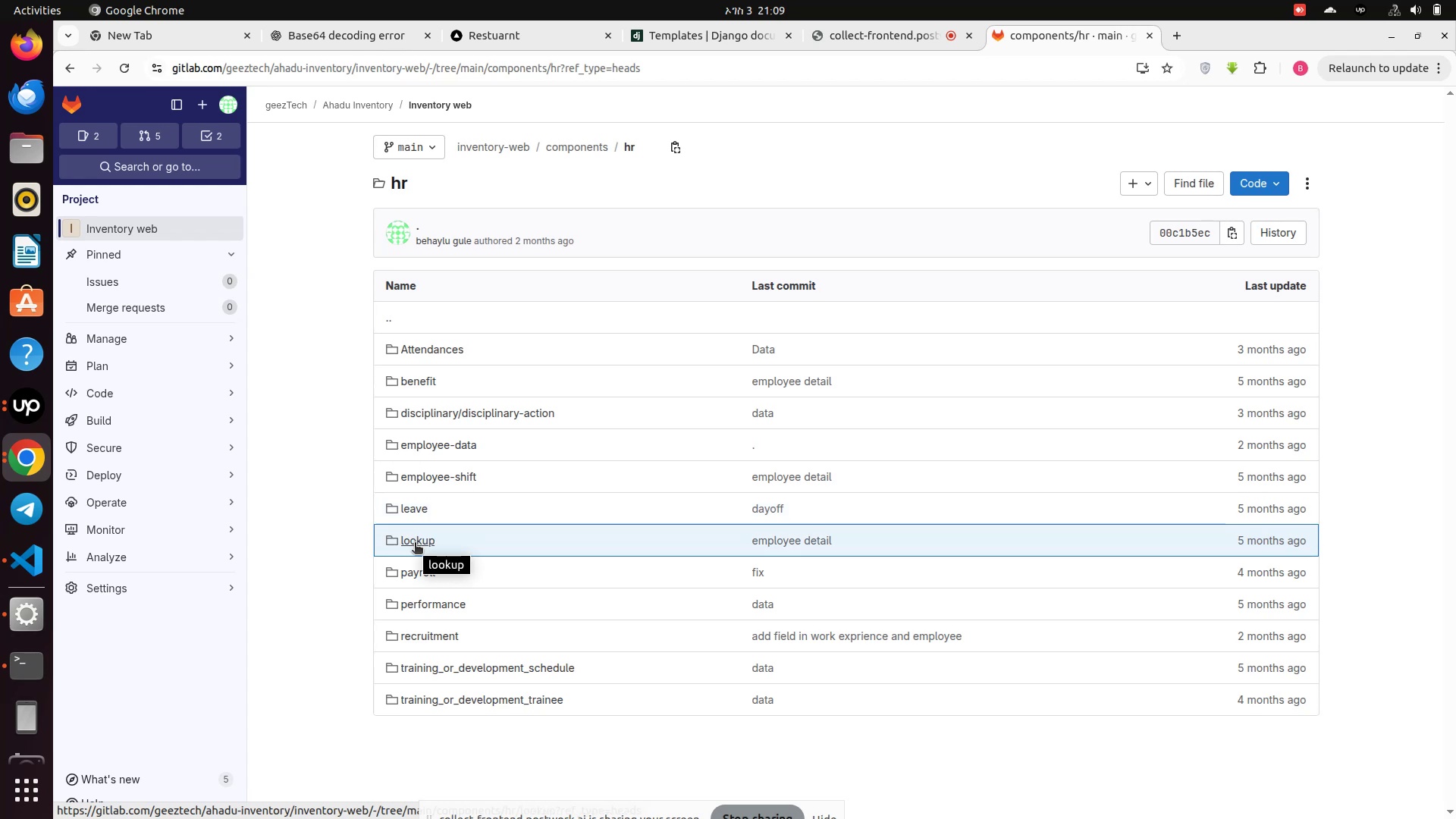 
left_click([555, 145])
 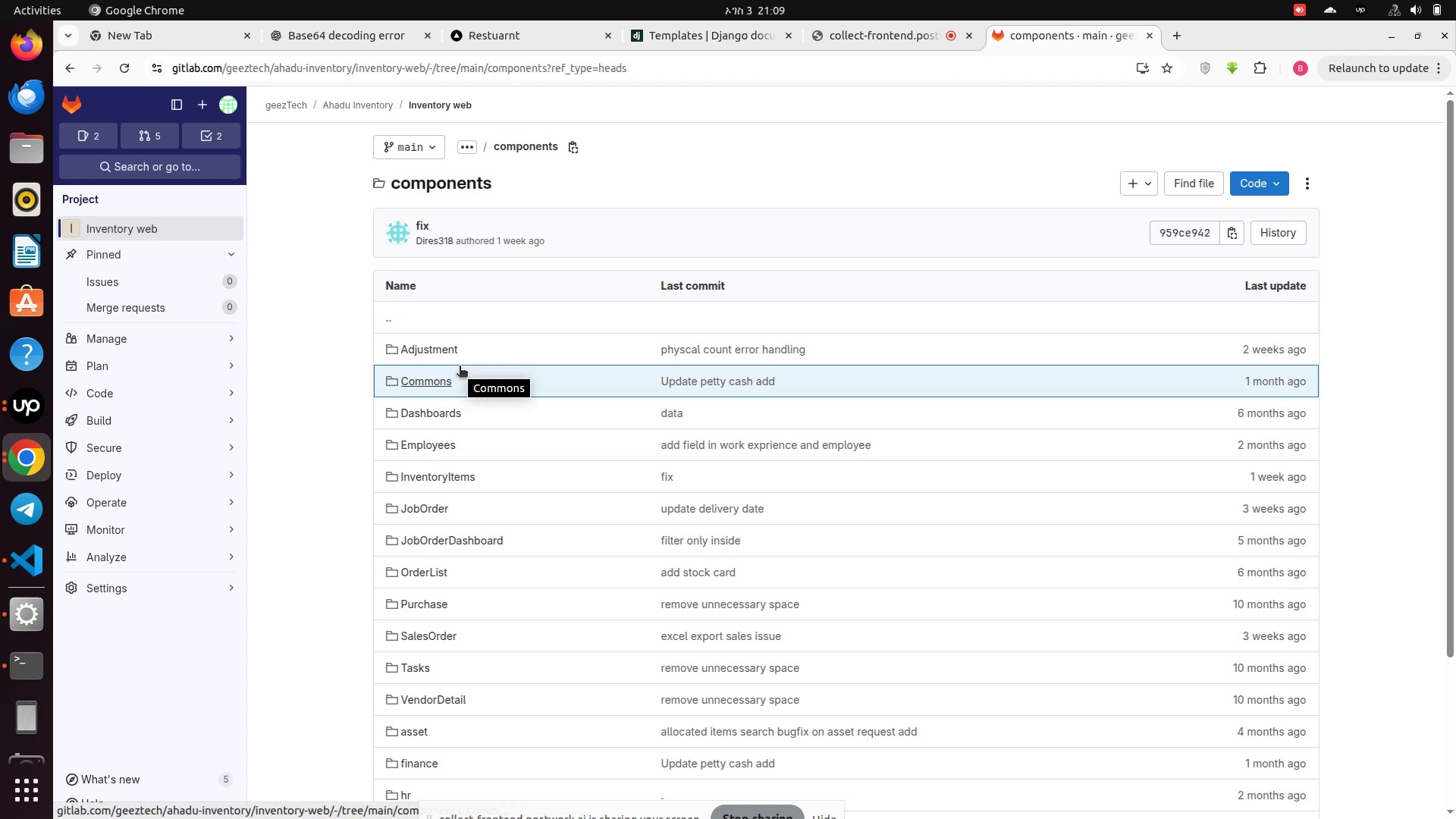 
scroll: coordinate [436, 426], scroll_direction: down, amount: 3.0
 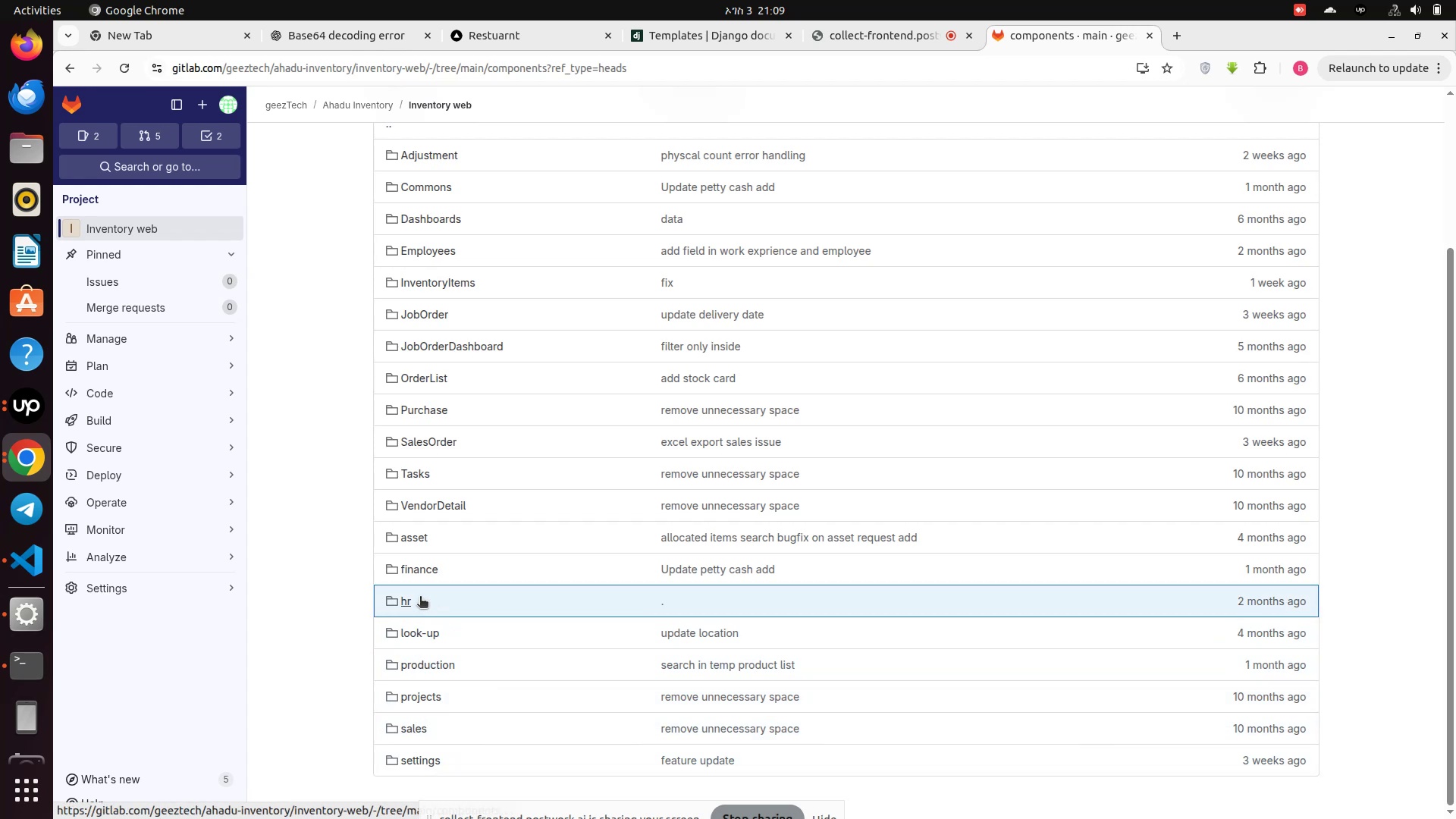 
wait(12.63)
 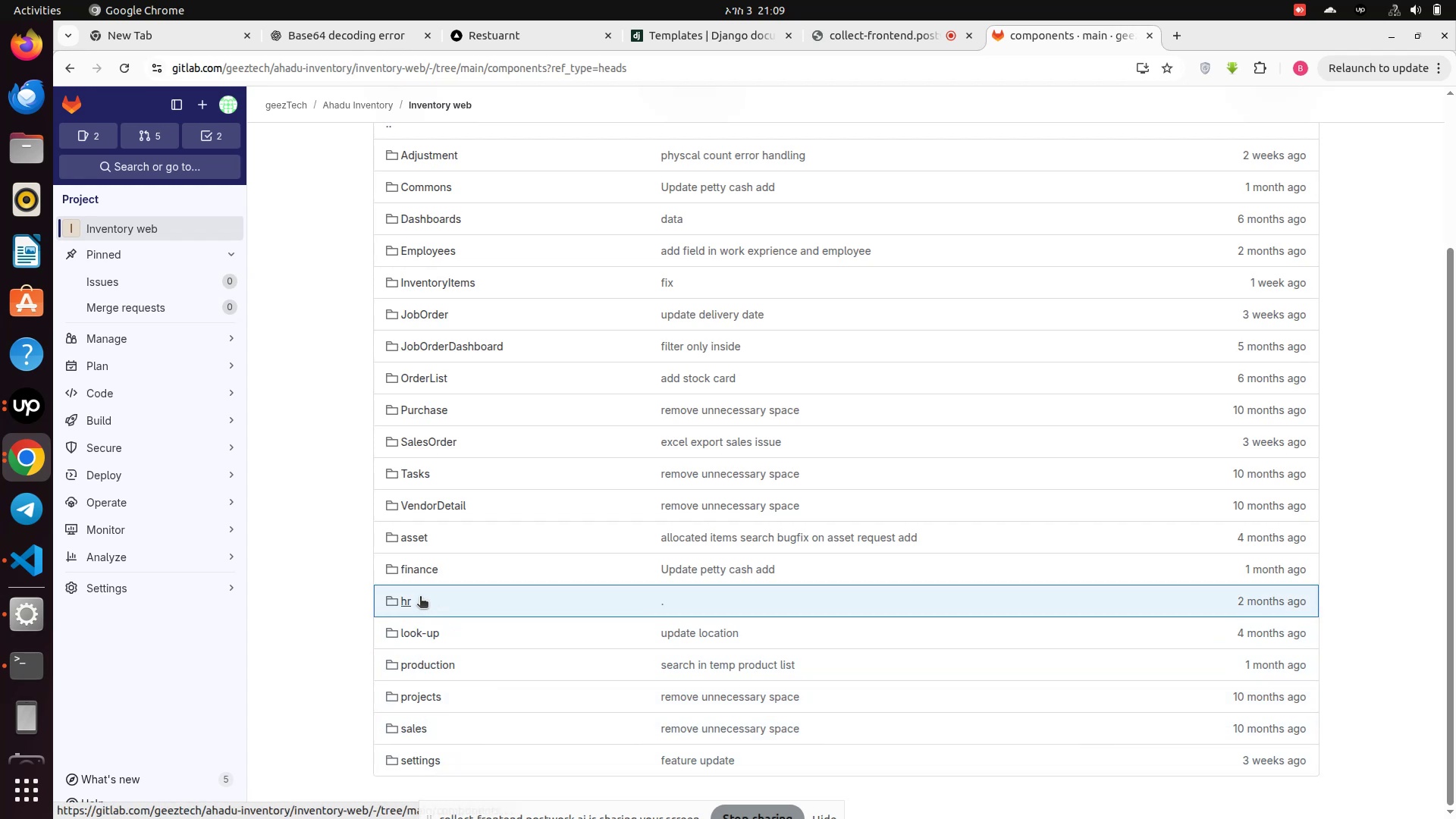 
mouse_move([421, 333])
 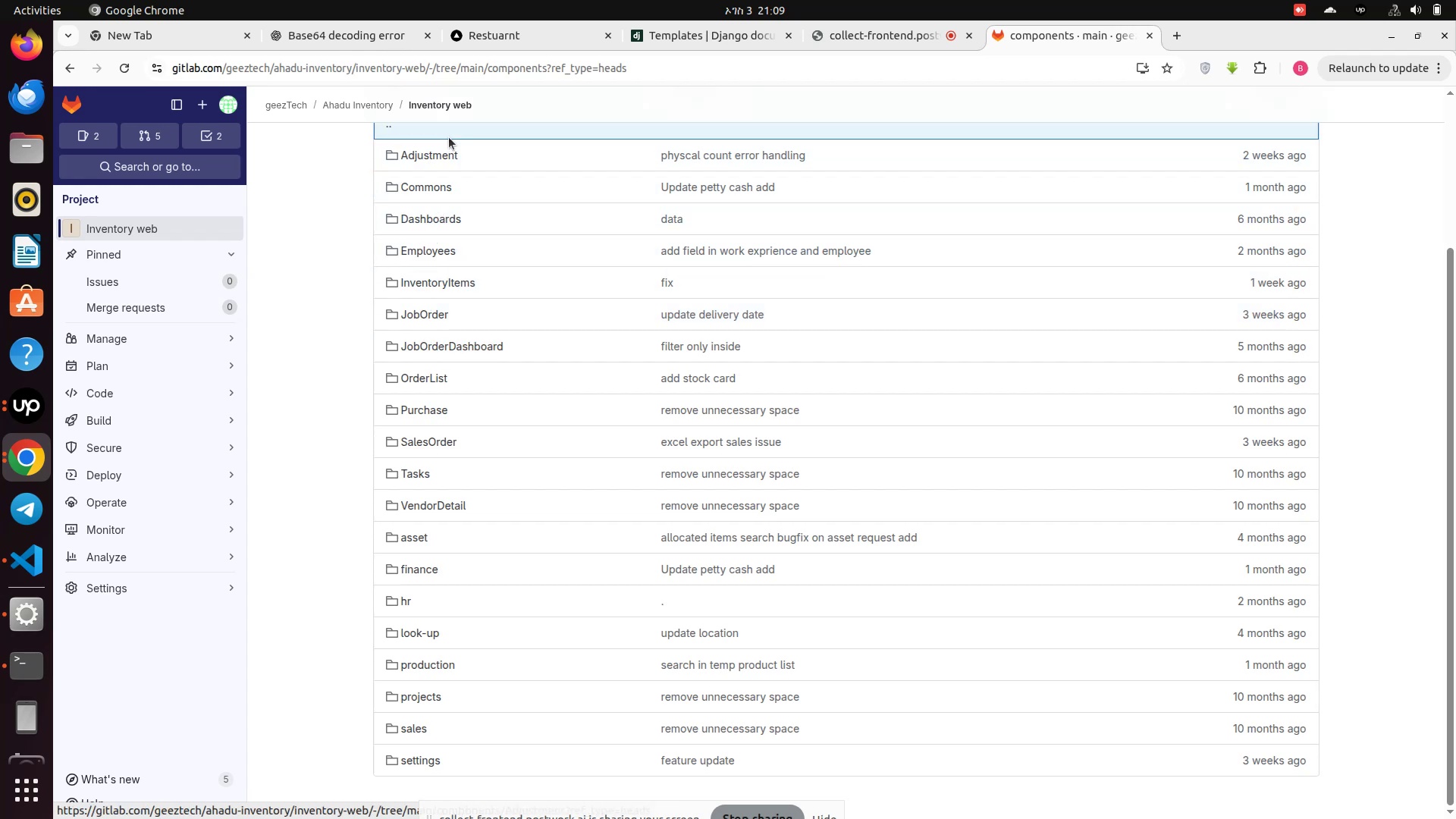 
wait(9.97)
 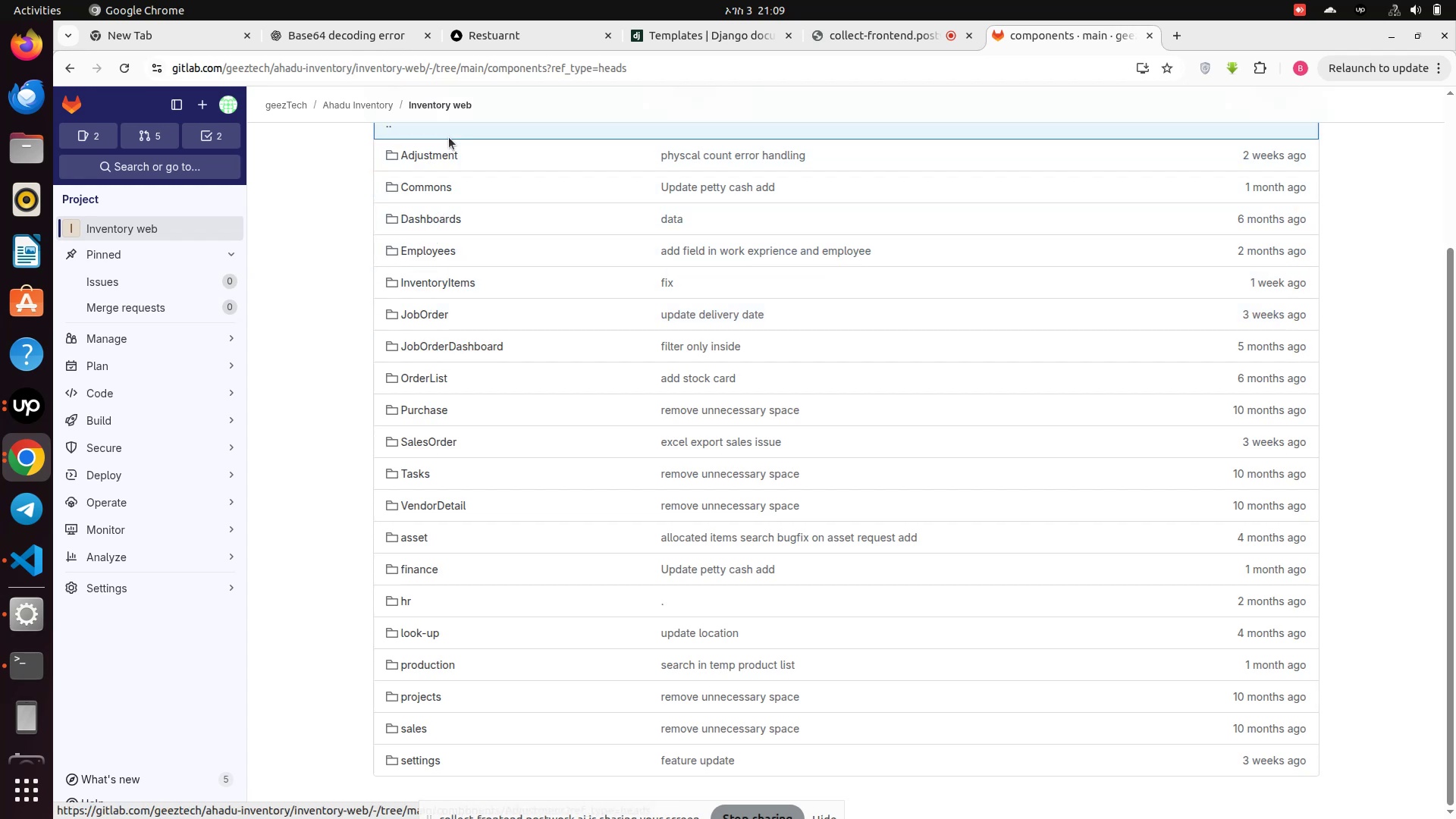 
scroll: coordinate [472, 231], scroll_direction: up, amount: 2.0
 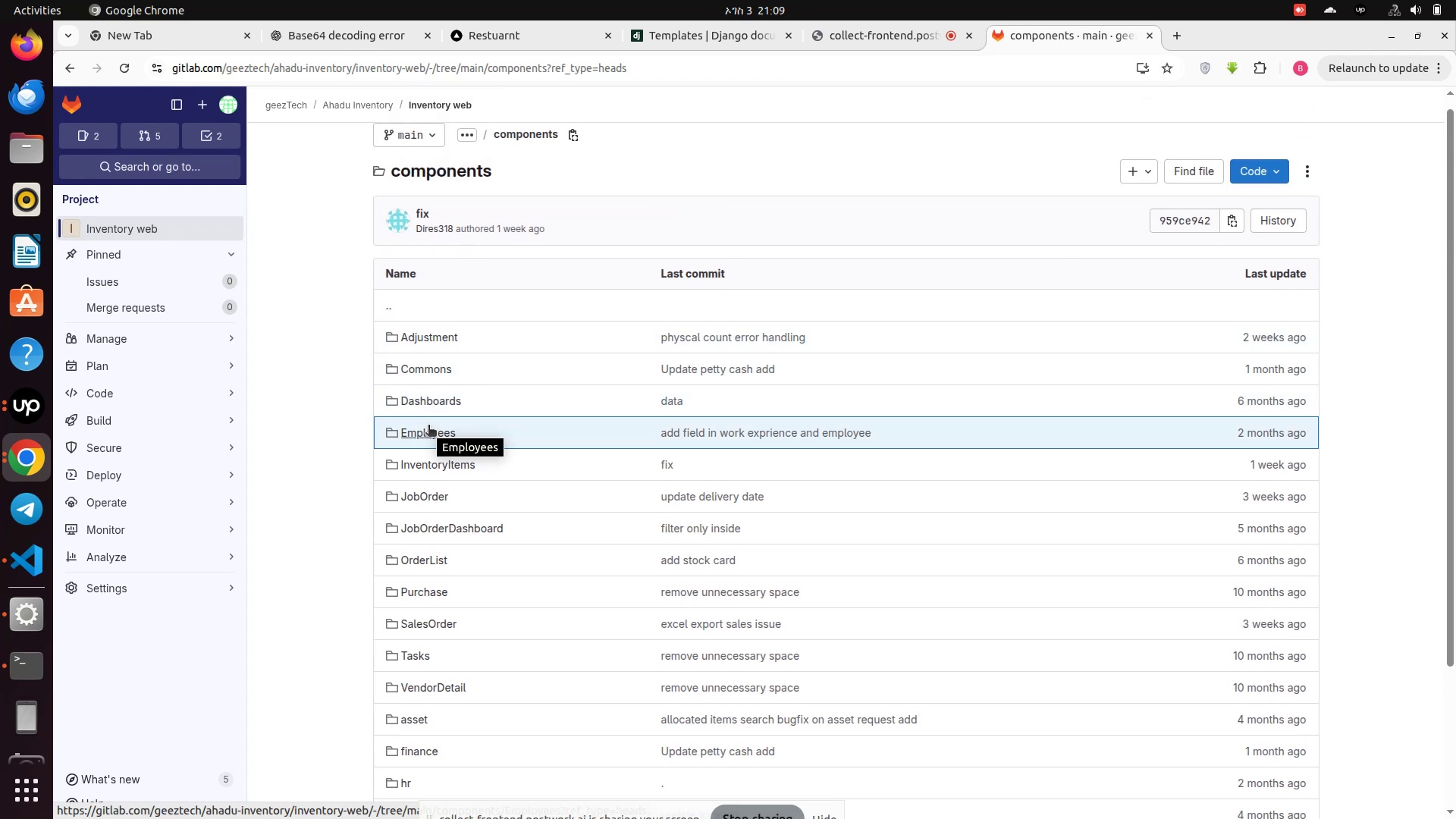 
wait(8.81)
 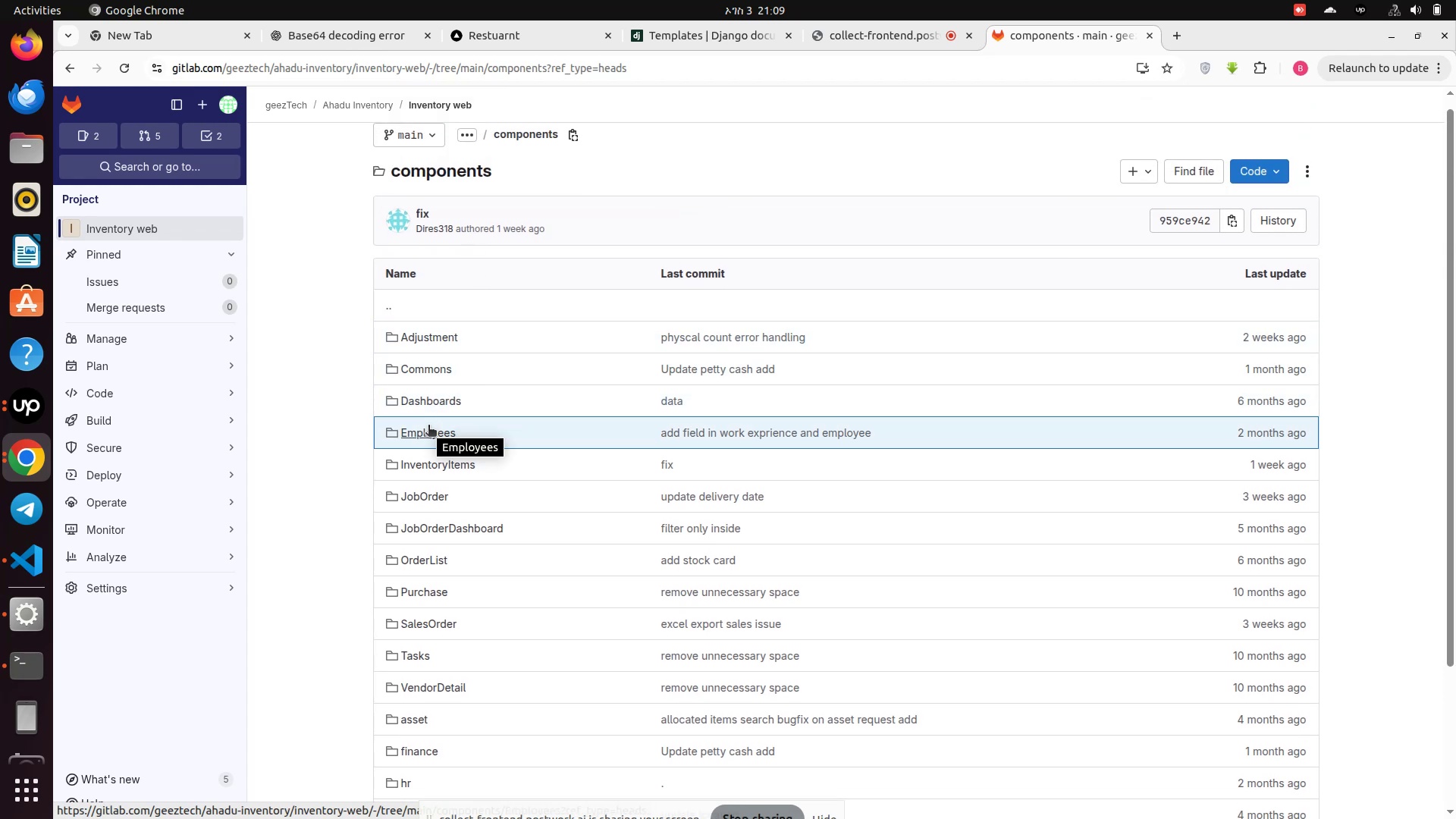 
left_click([512, 130])
 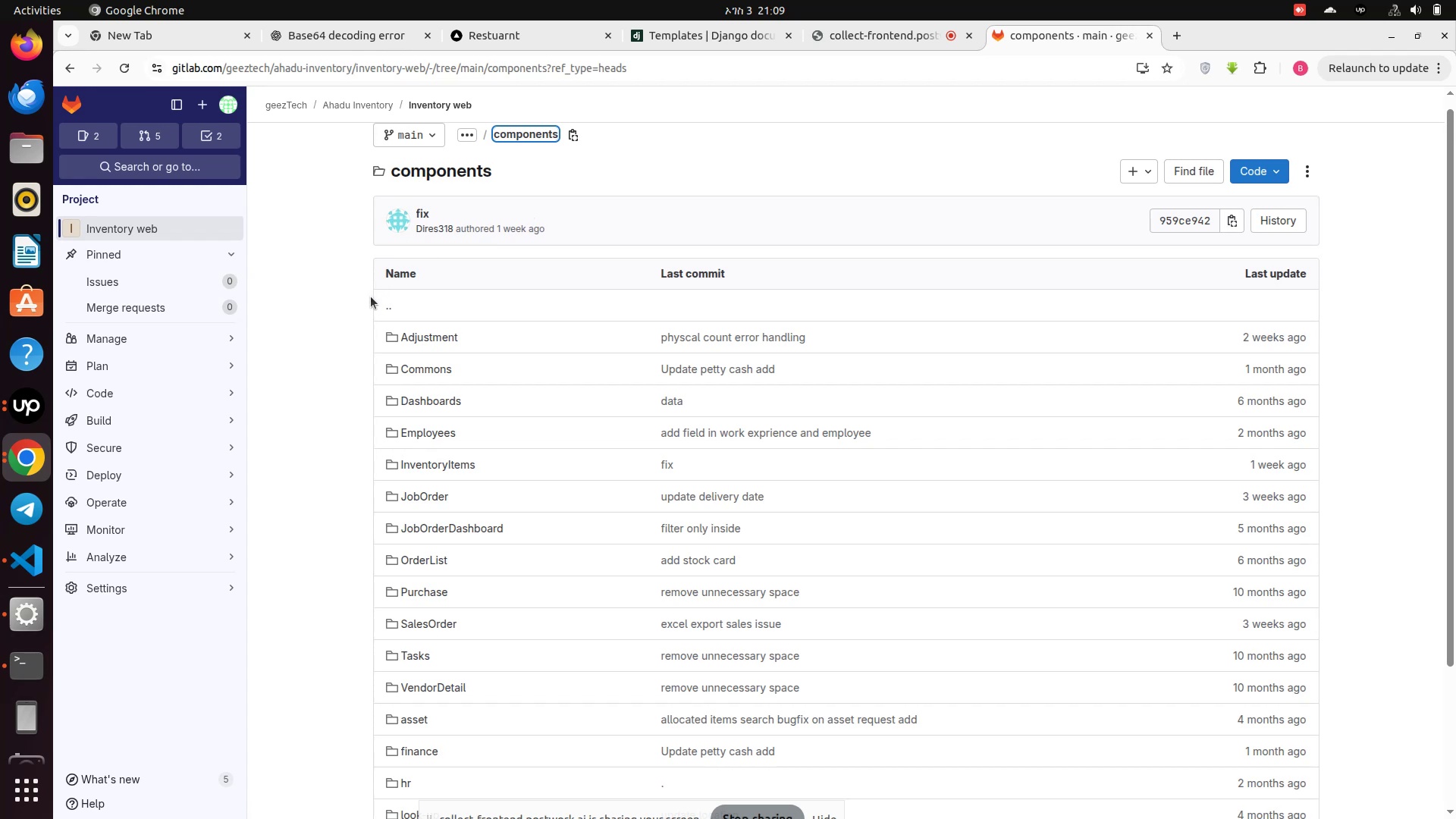 
wait(8.01)
 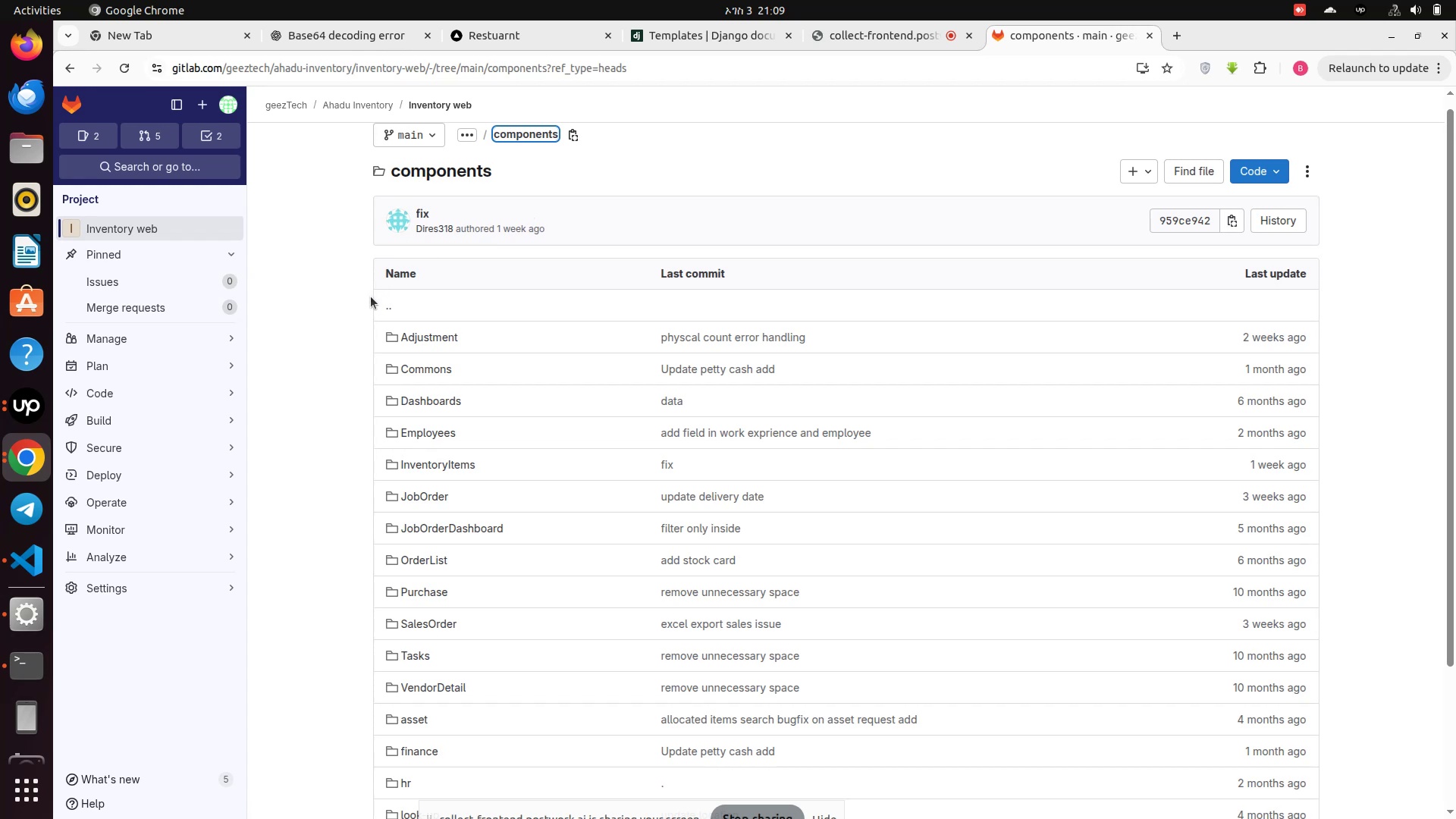 
left_click([417, 101])
 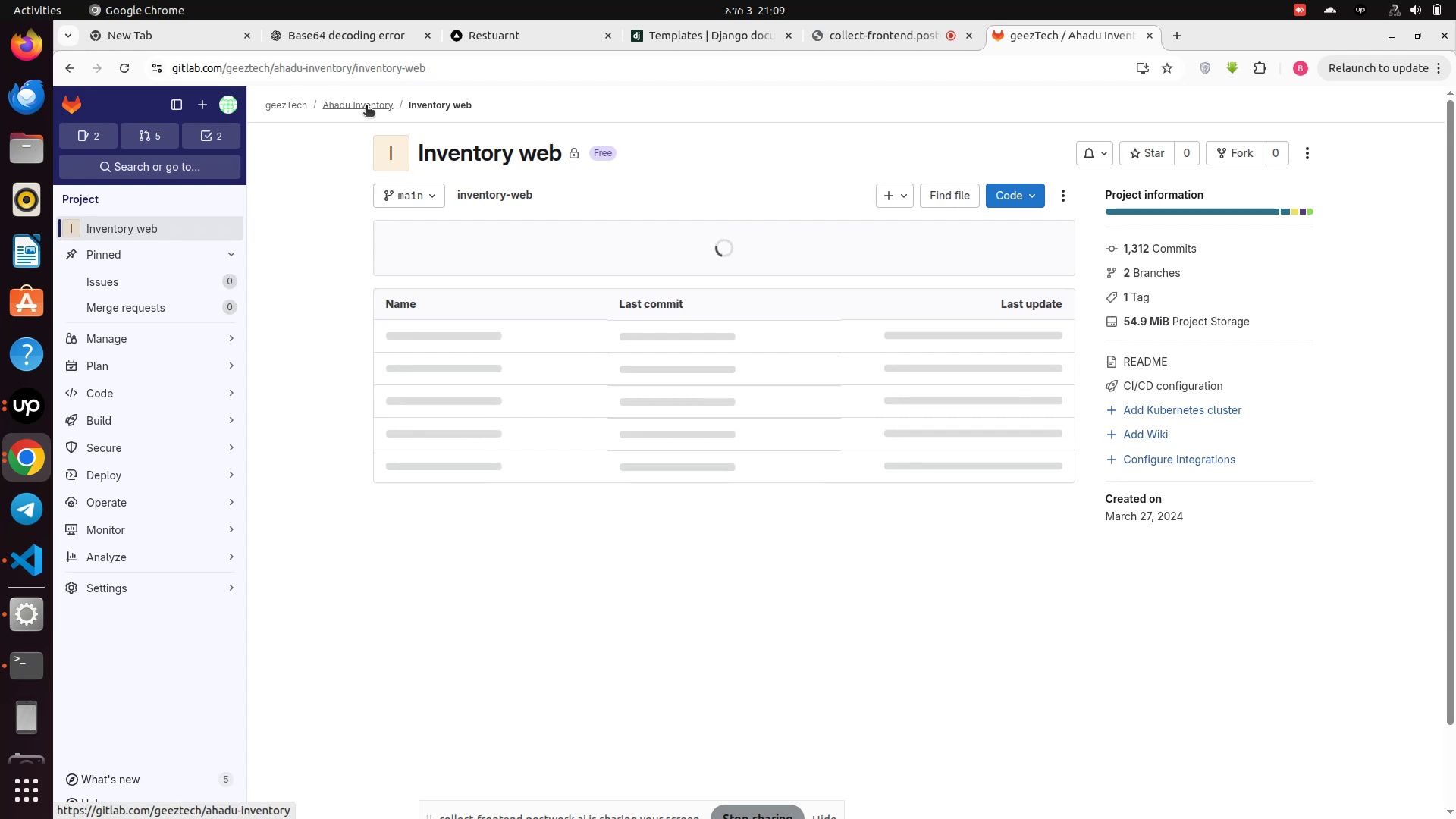 
wait(6.39)
 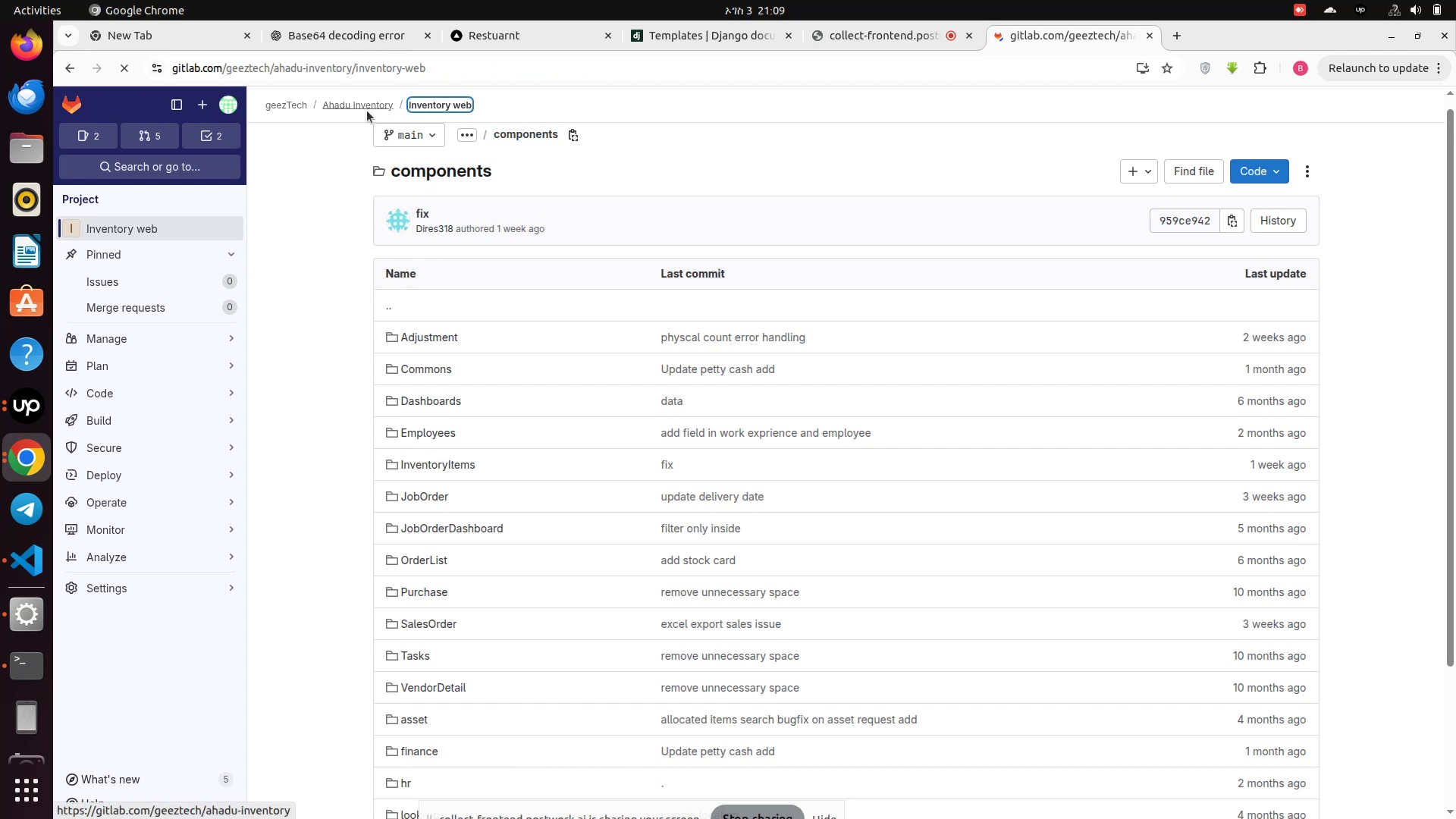 
scroll: coordinate [513, 325], scroll_direction: down, amount: 1.0
 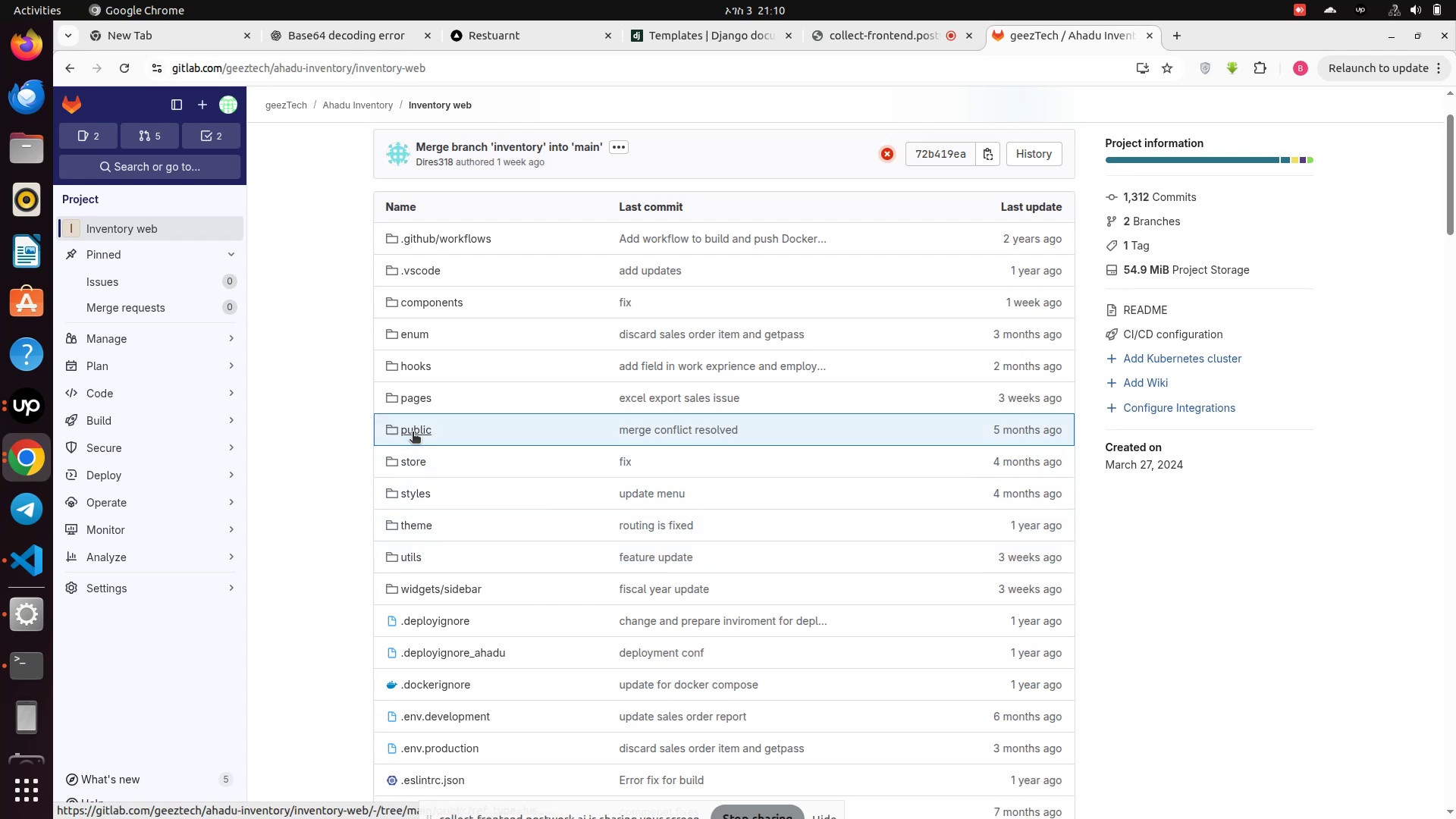 
wait(28.65)
 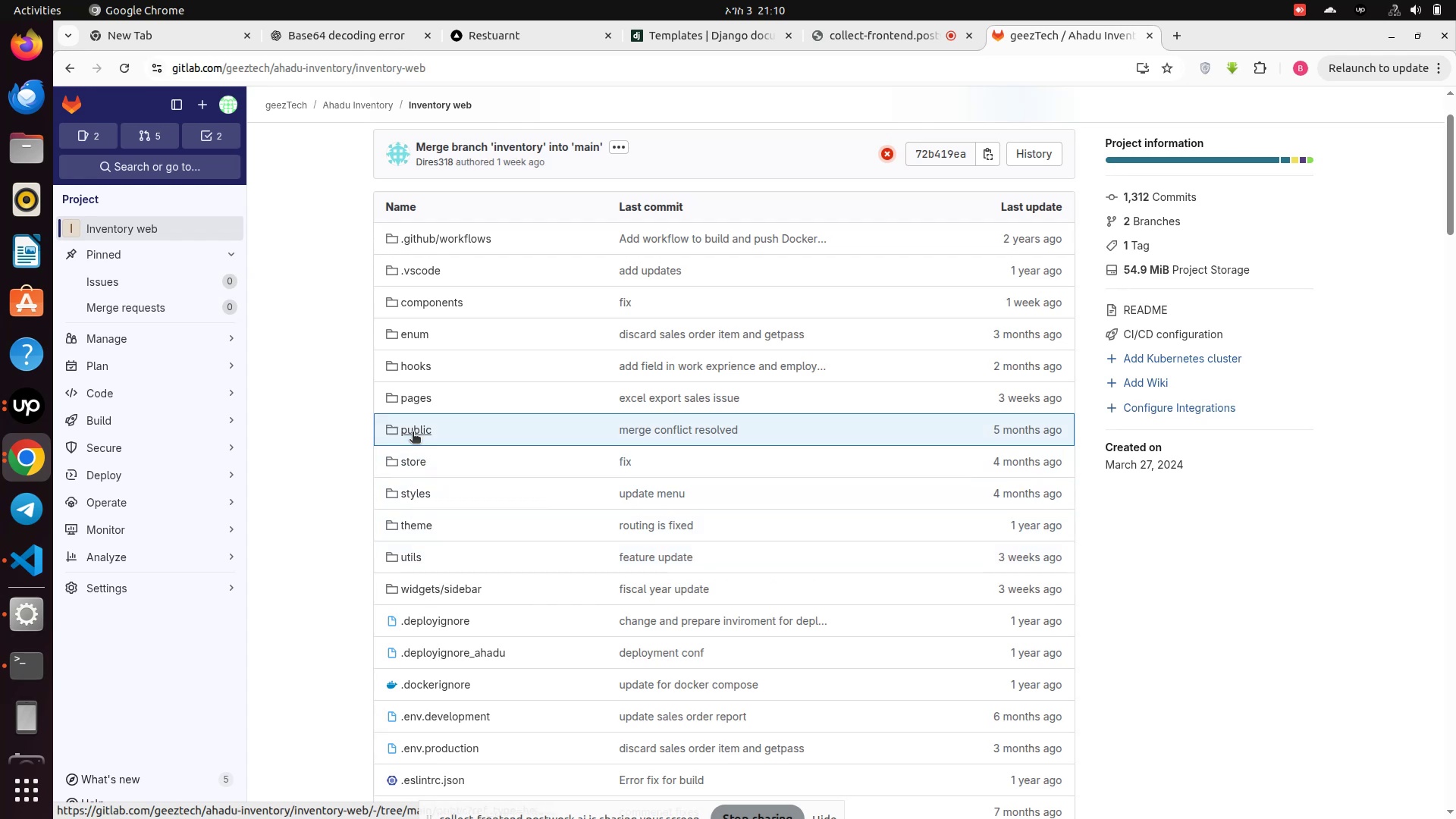 
left_click([419, 303])
 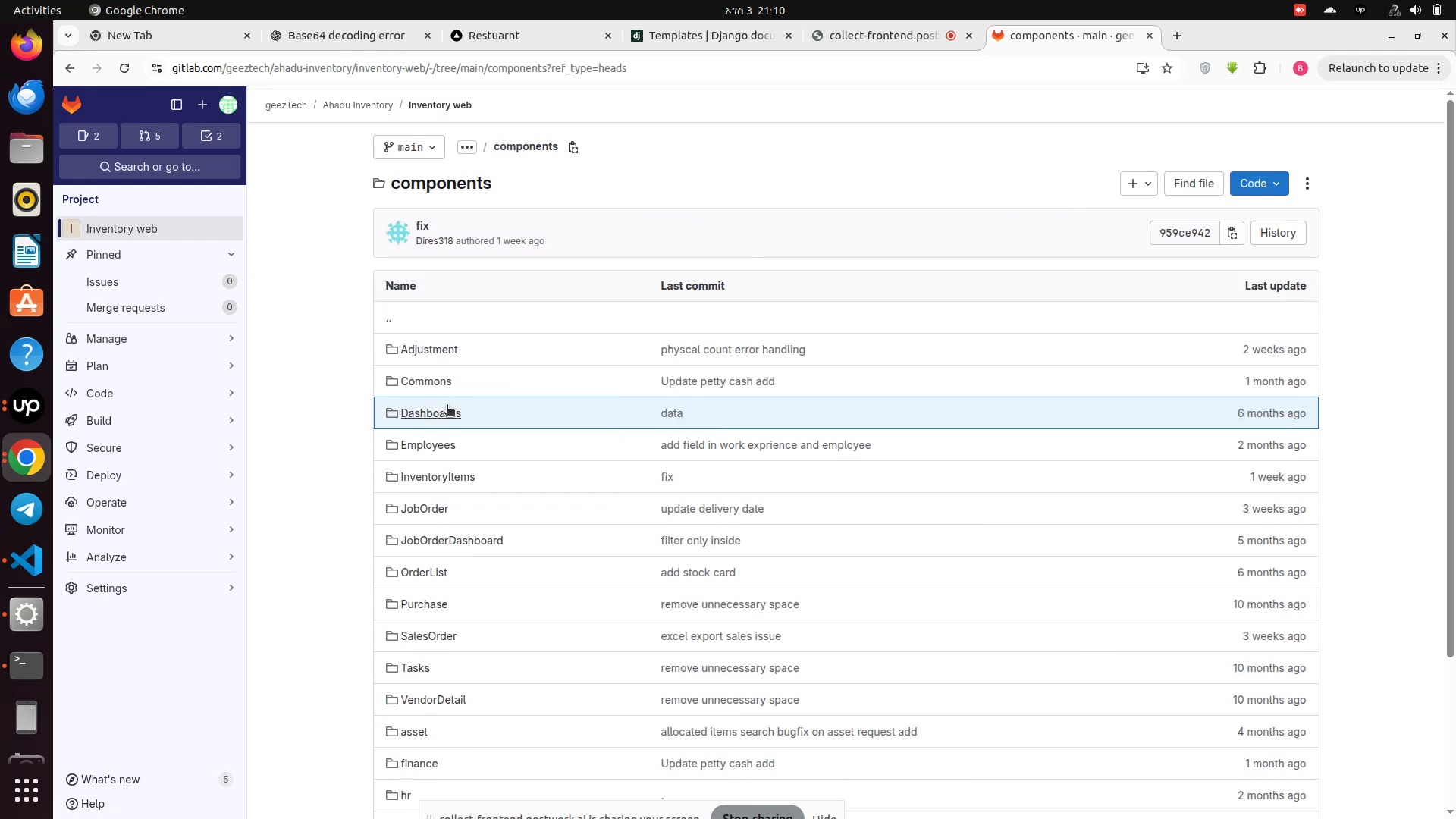 
scroll: coordinate [454, 461], scroll_direction: down, amount: 3.0
 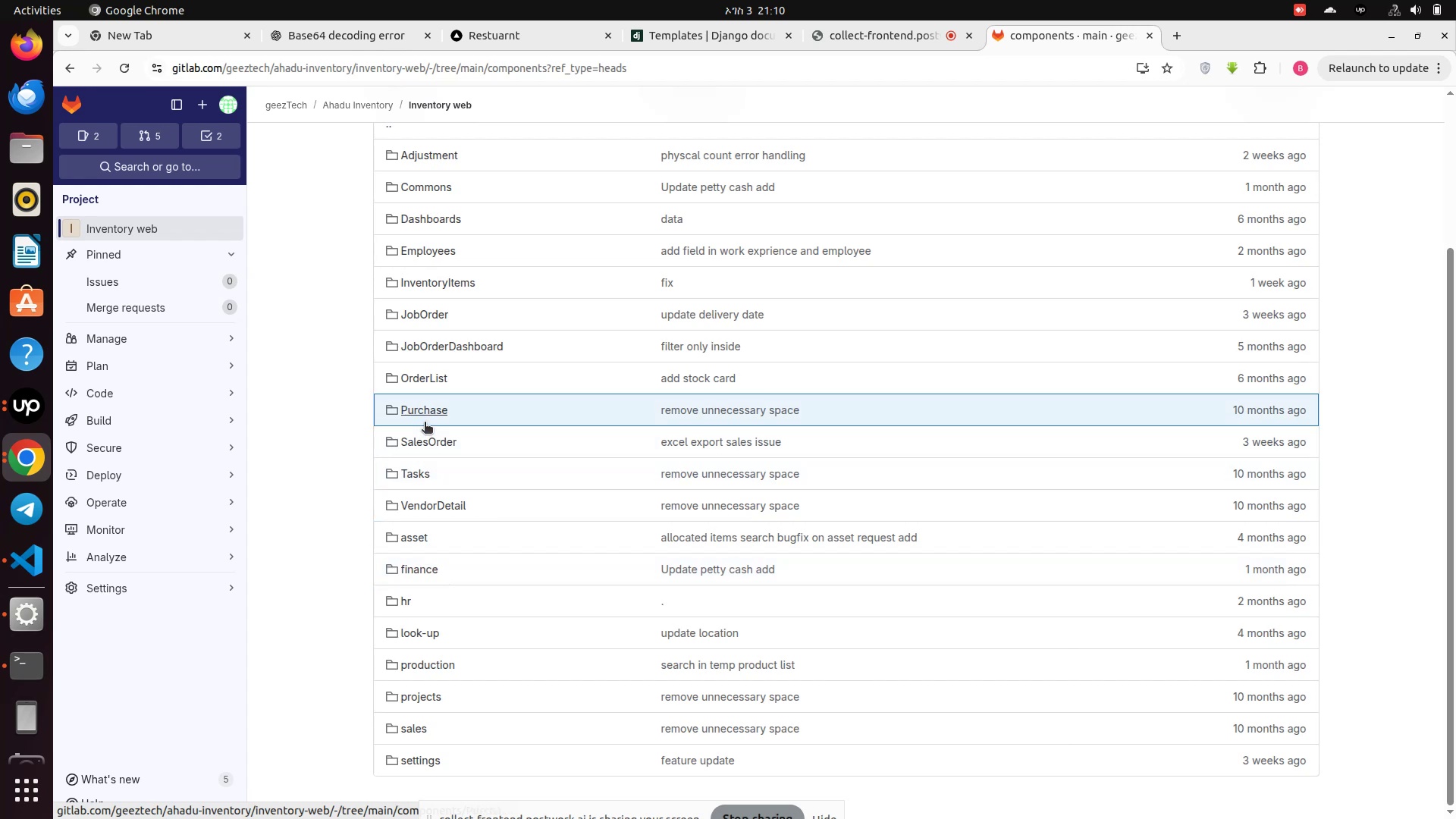 
wait(7.13)
 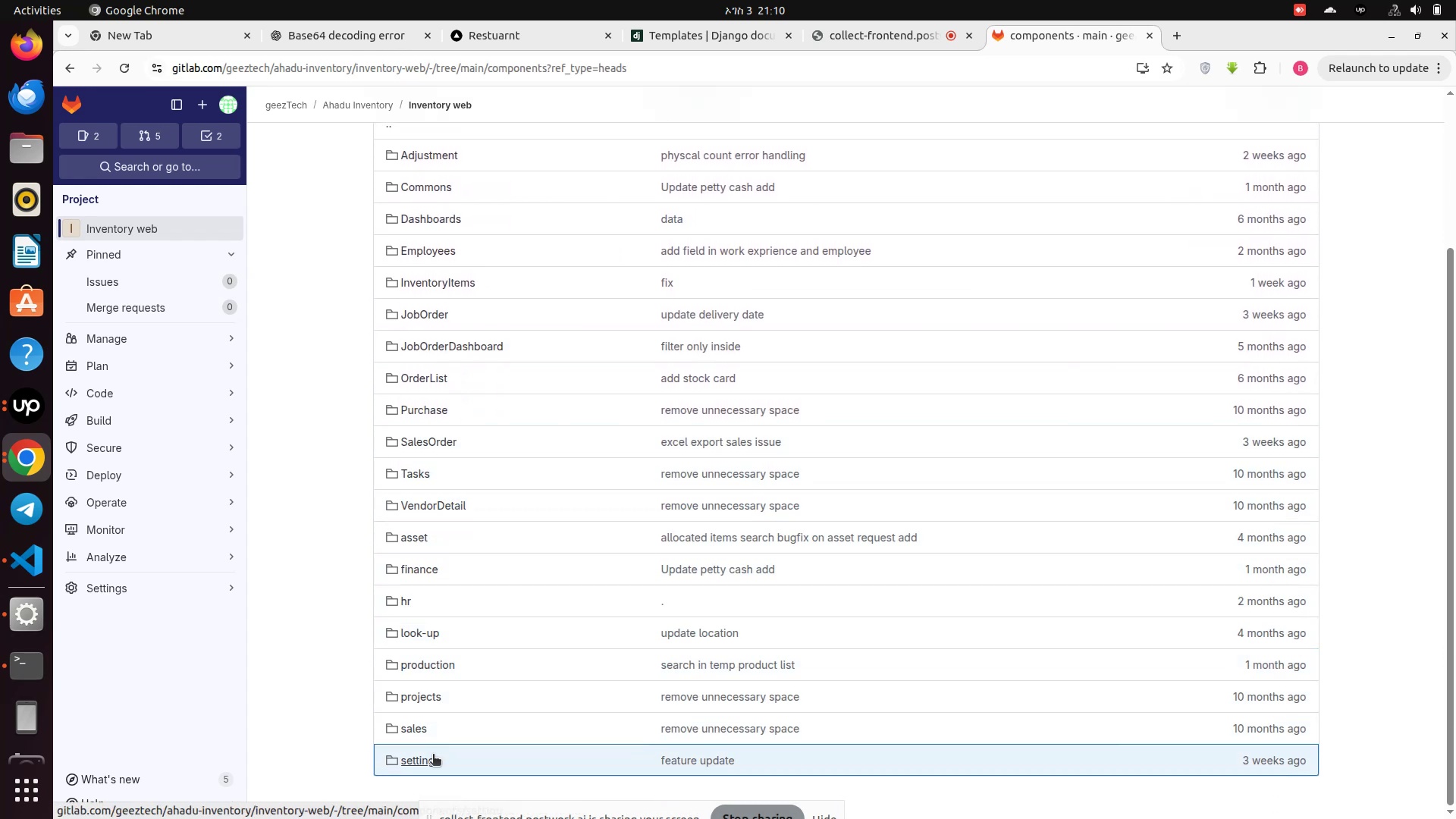 
left_click([354, 29])
 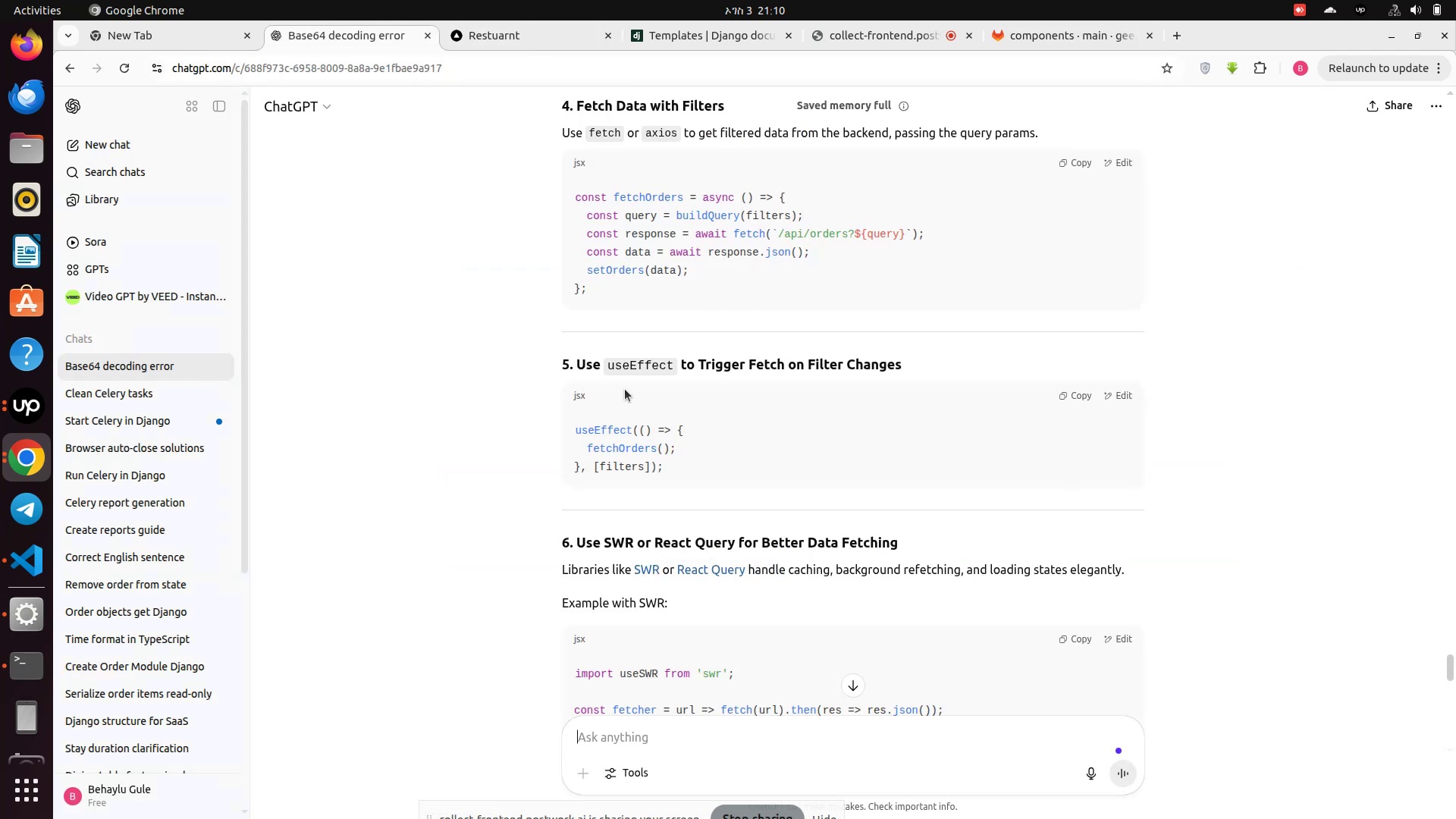 
scroll: coordinate [618, 420], scroll_direction: down, amount: 5.0
 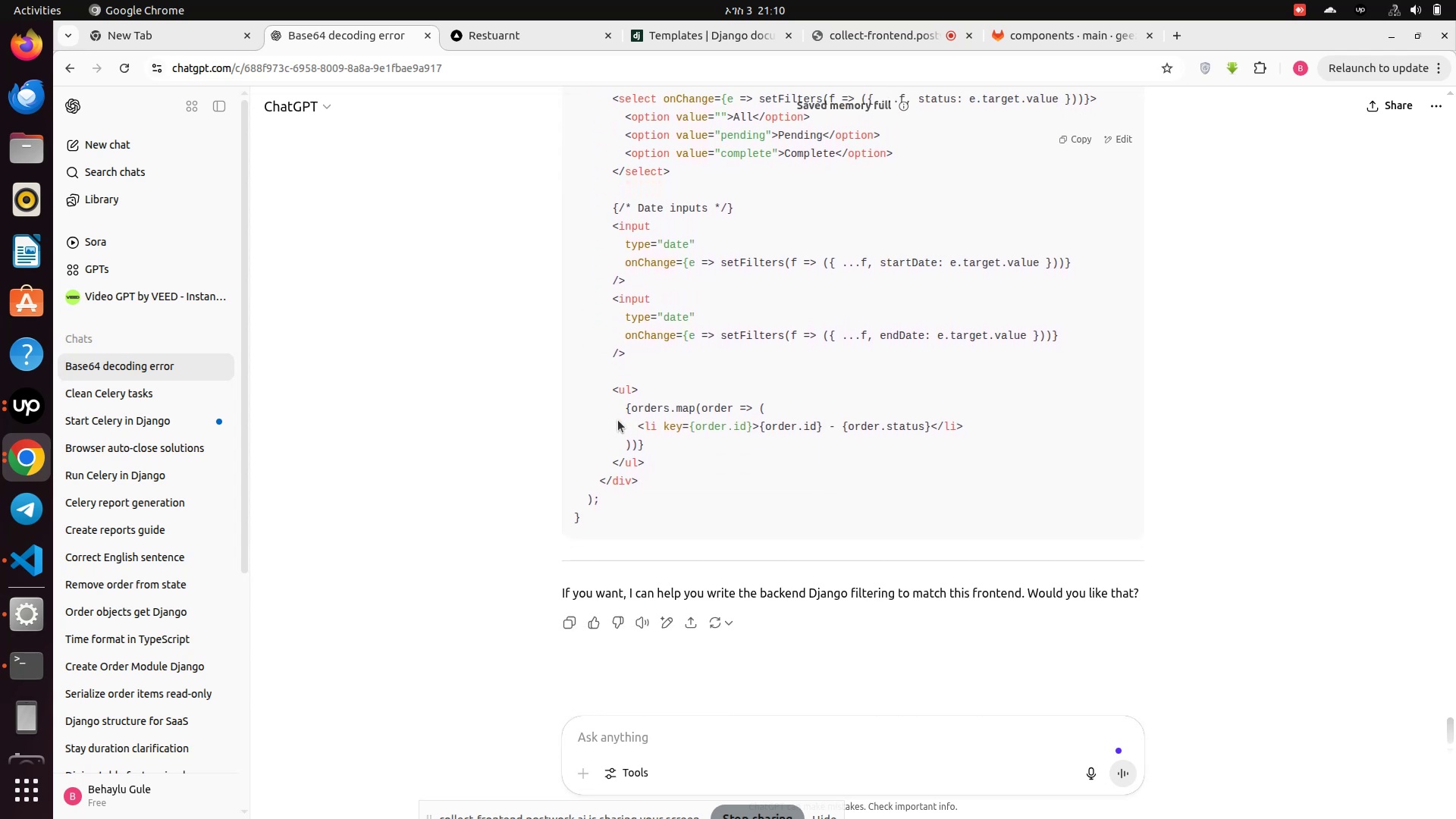 